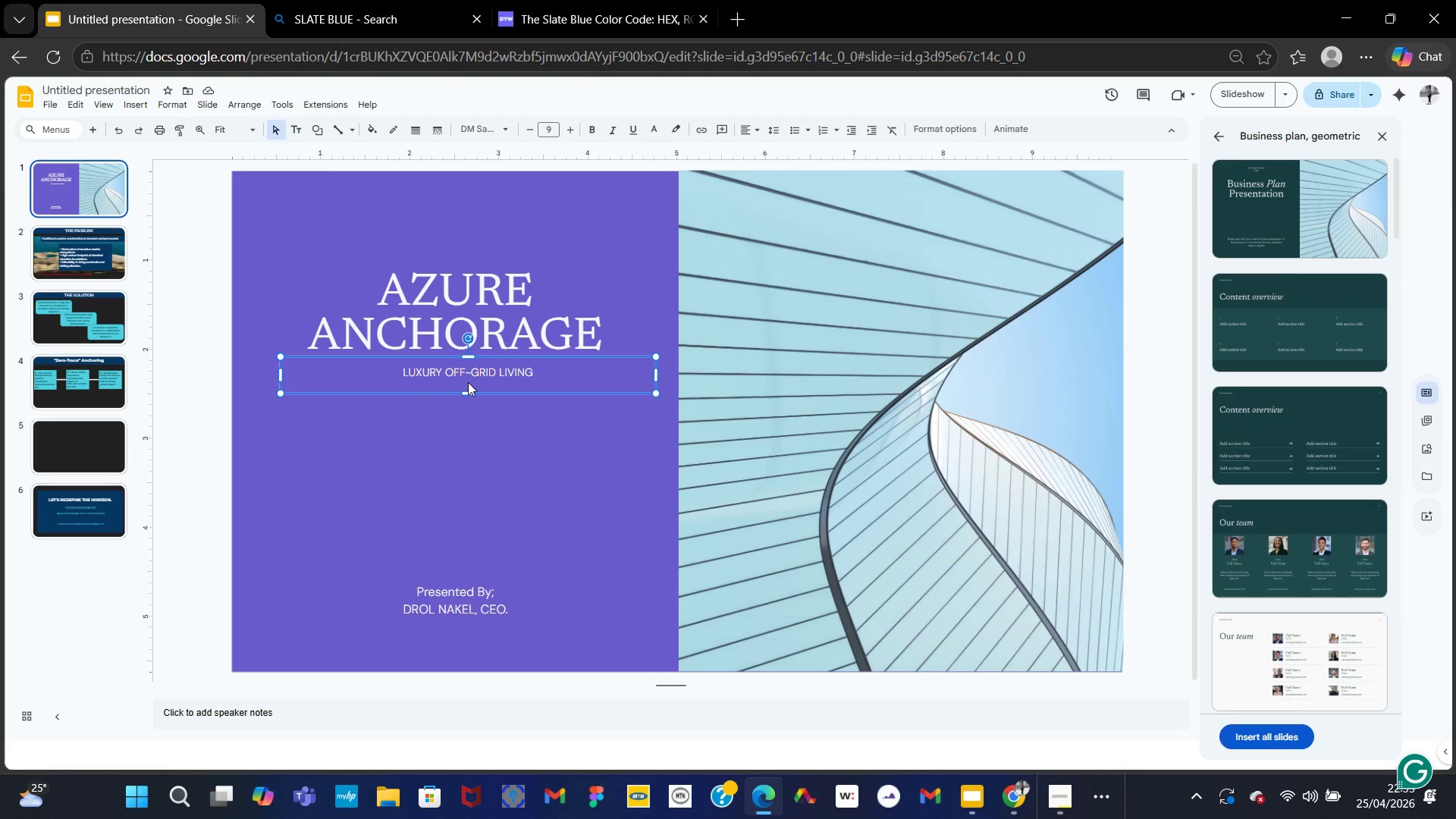 
hold_key(key=ControlLeft, duration=1.56)
left_click([492, 338])
 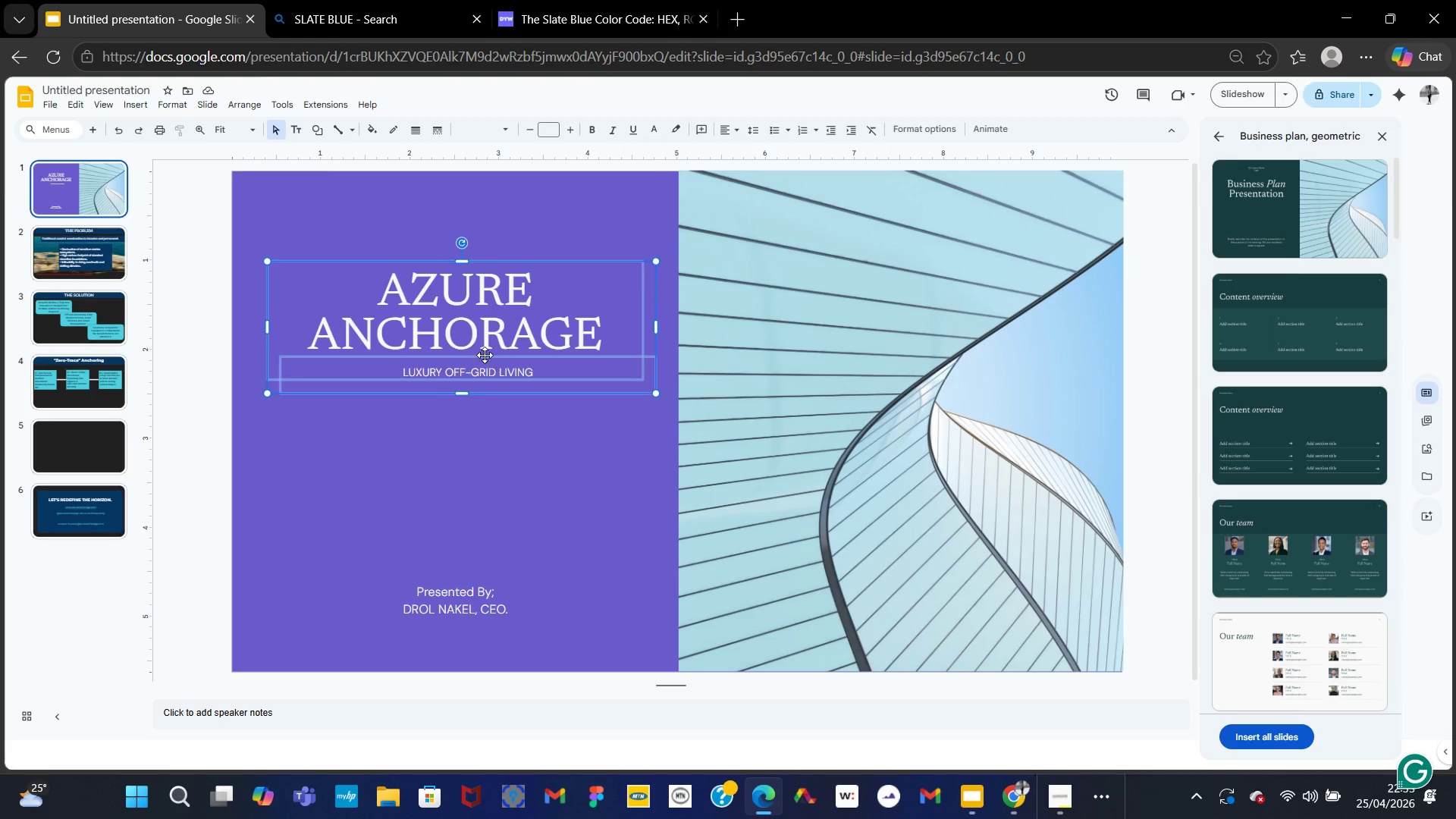 
left_click_drag(start_coordinate=[485, 357], to_coordinate=[480, 406])
 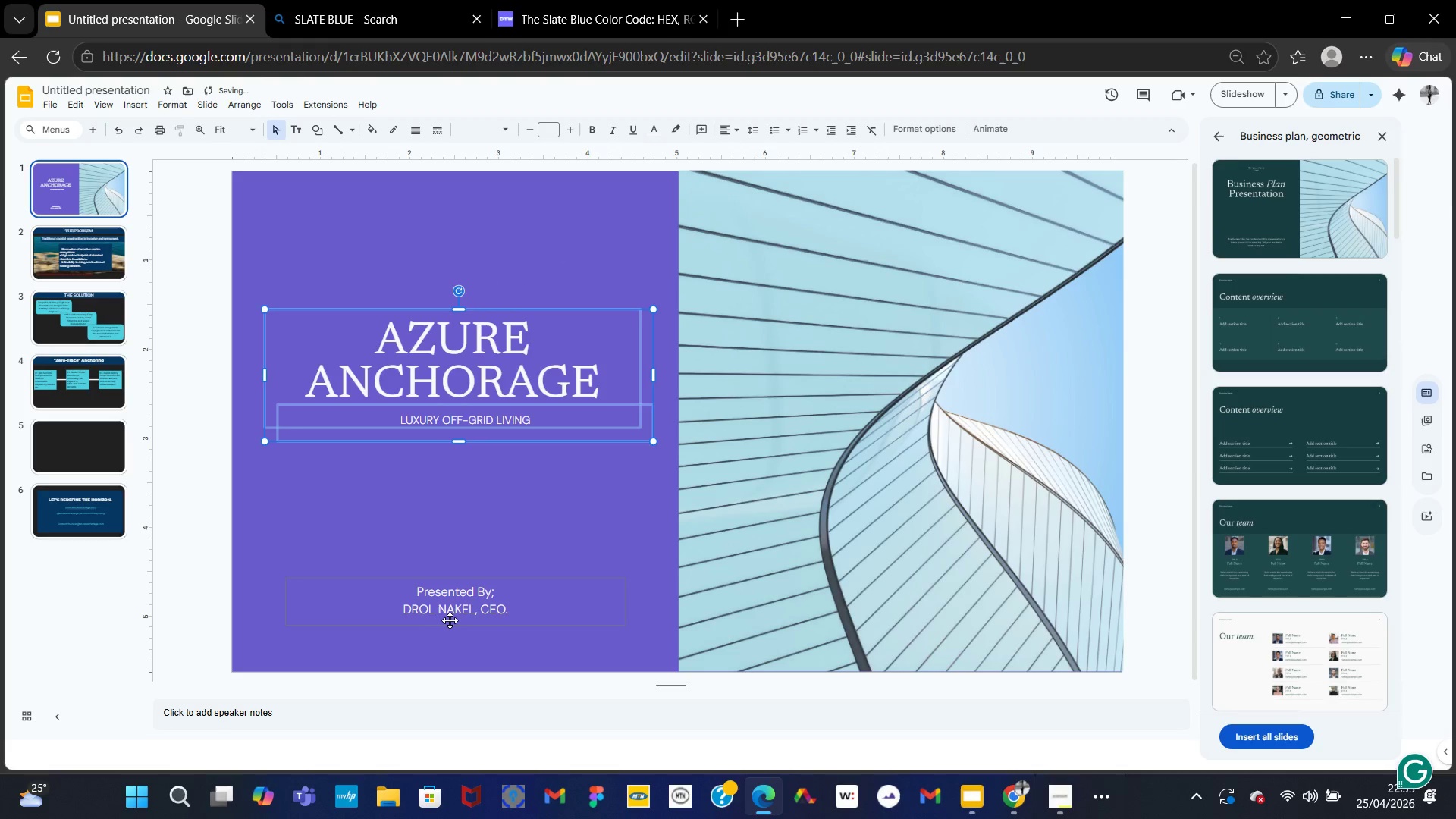 
left_click([450, 621])
 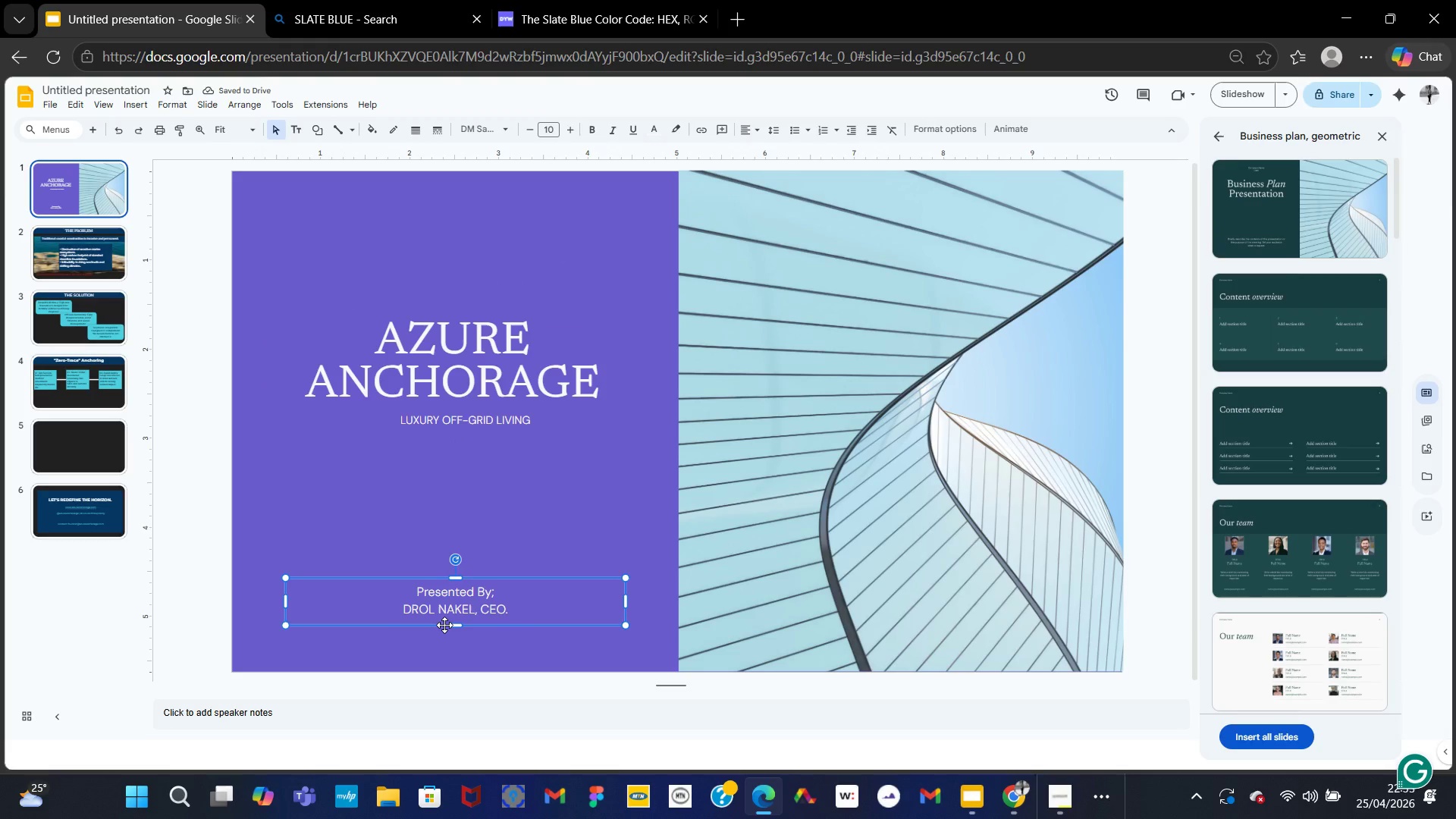 
left_click_drag(start_coordinate=[444, 625], to_coordinate=[446, 575])
 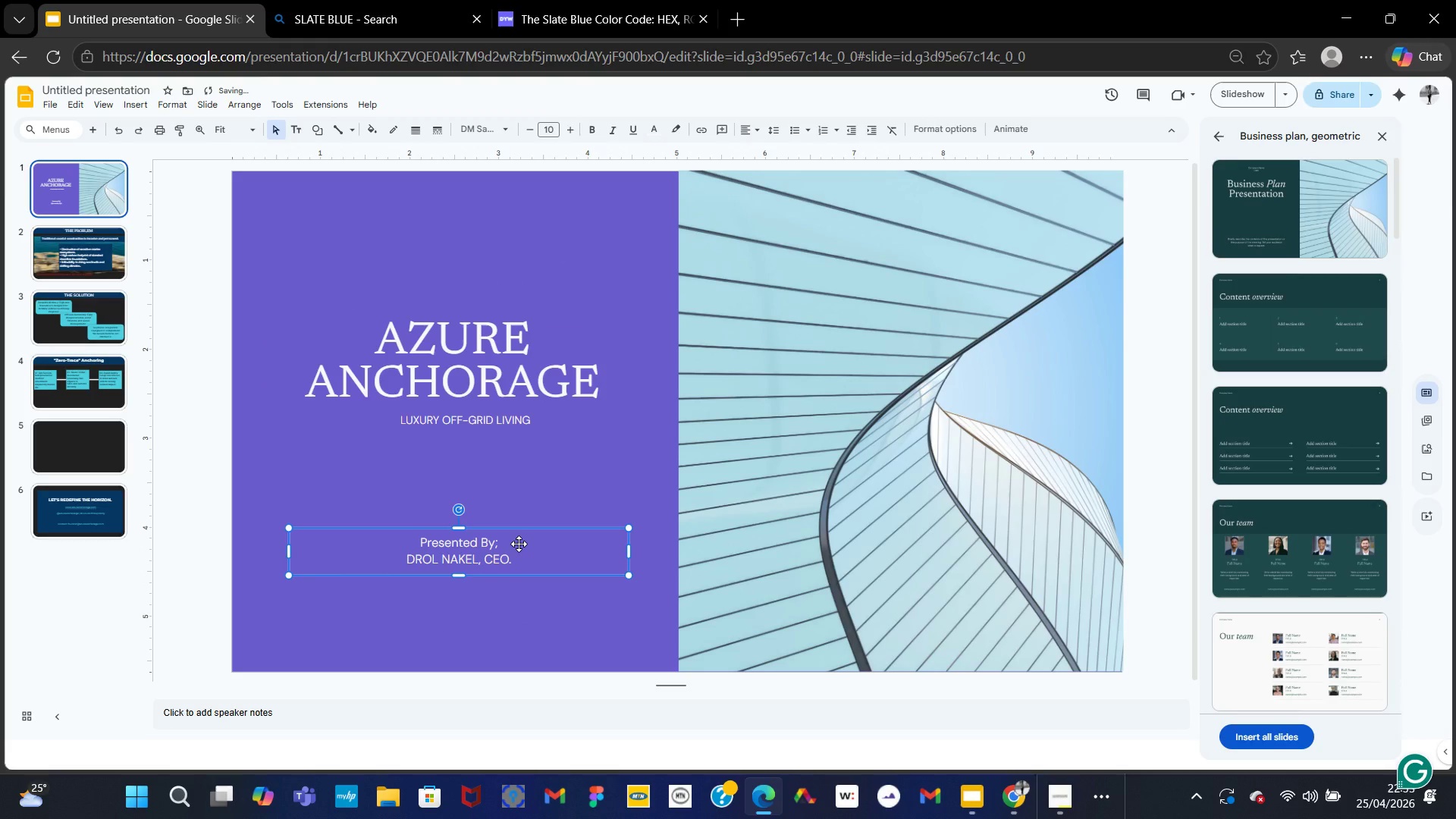 
left_click([519, 544])
 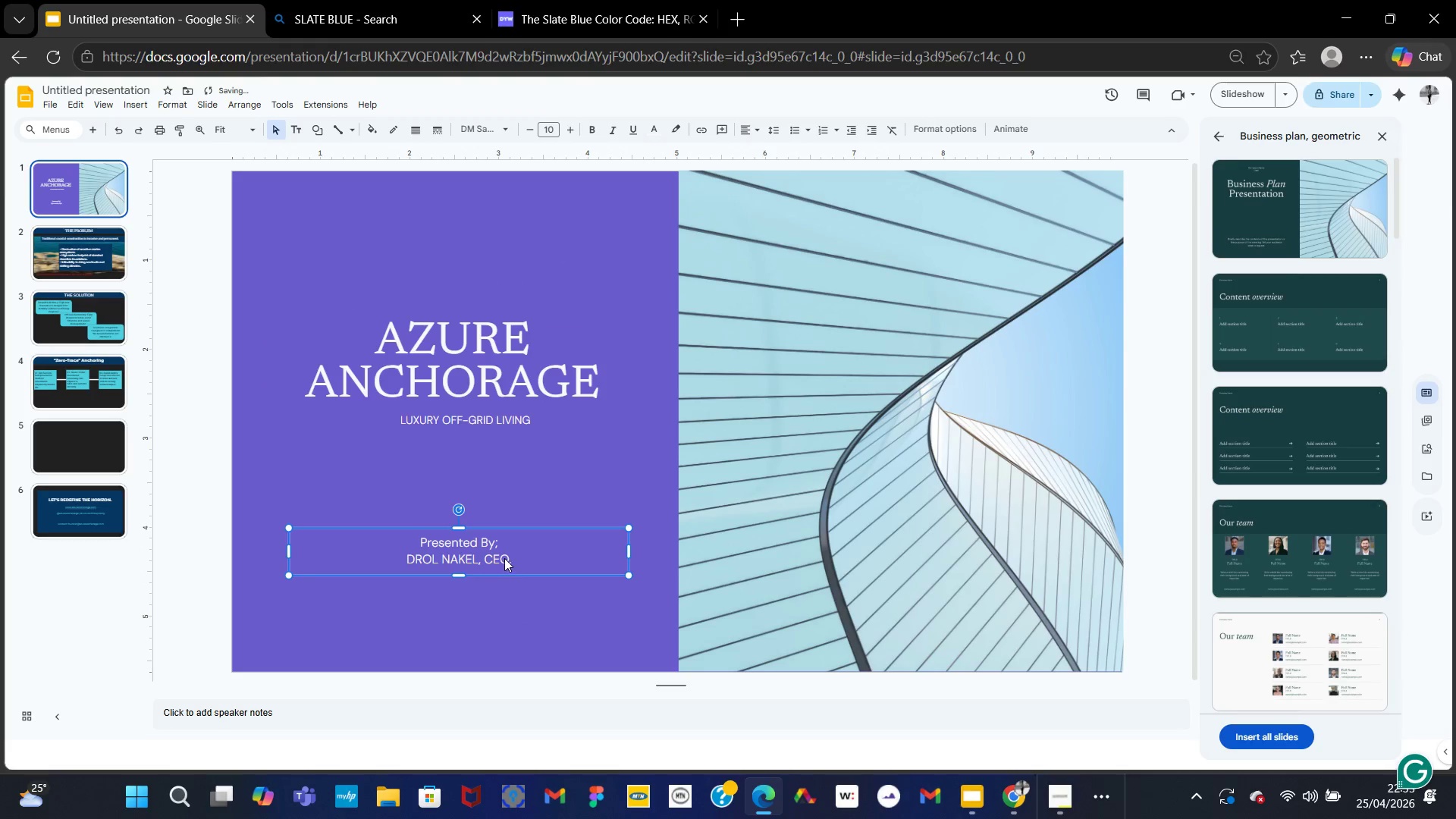 
left_click([504, 557])
 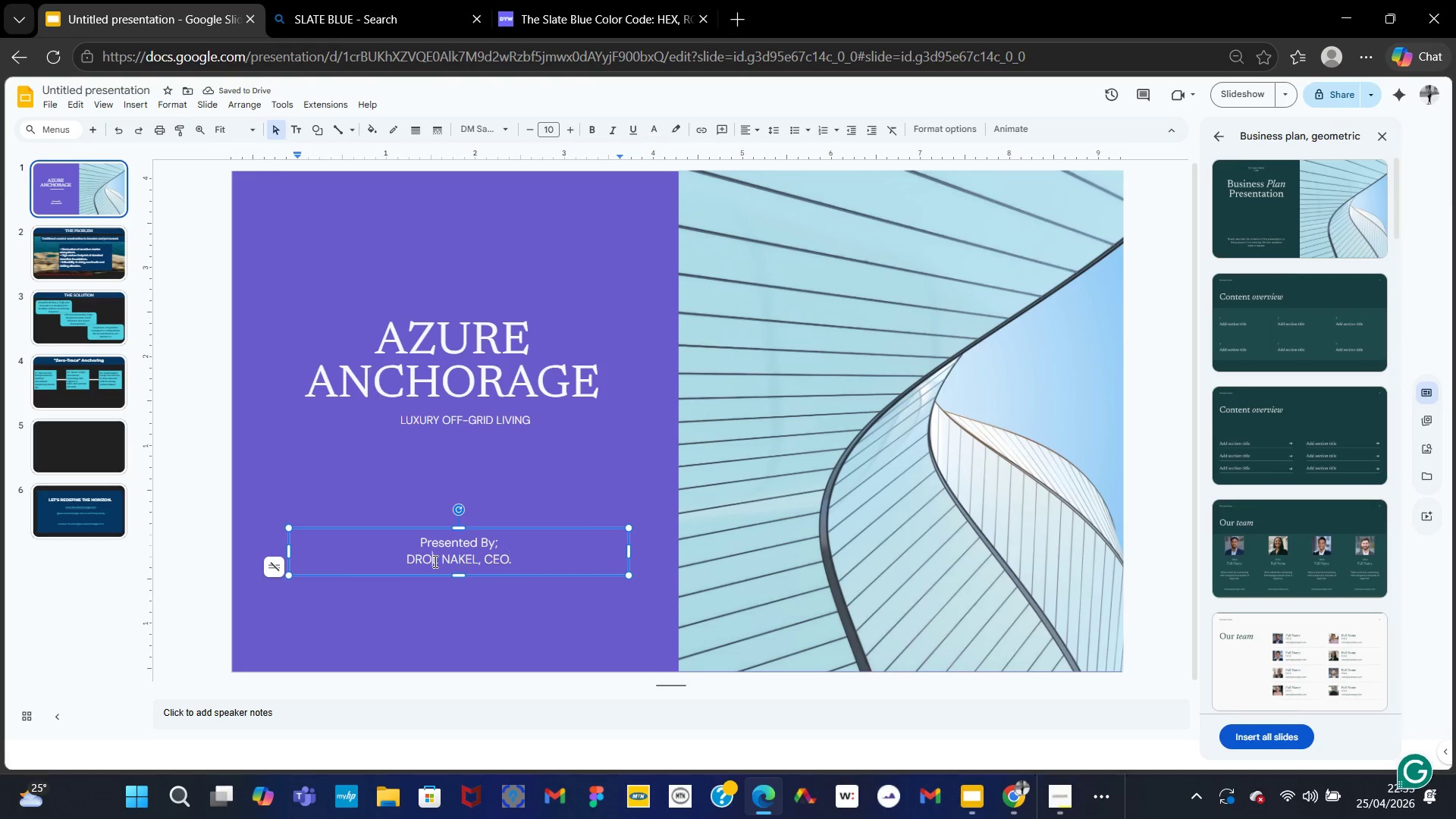 
left_click([441, 564])
 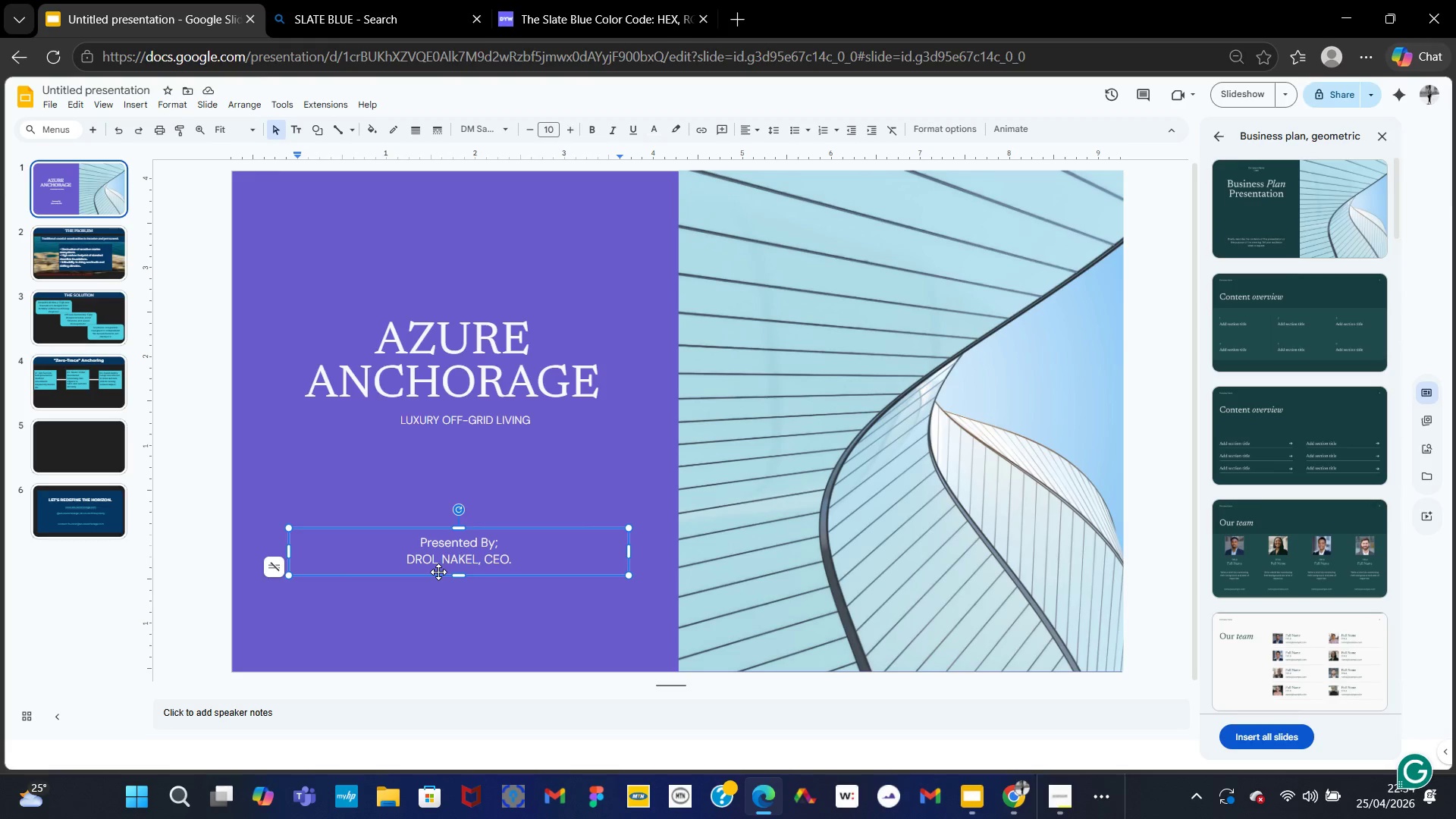 
key(ArrowLeft)
 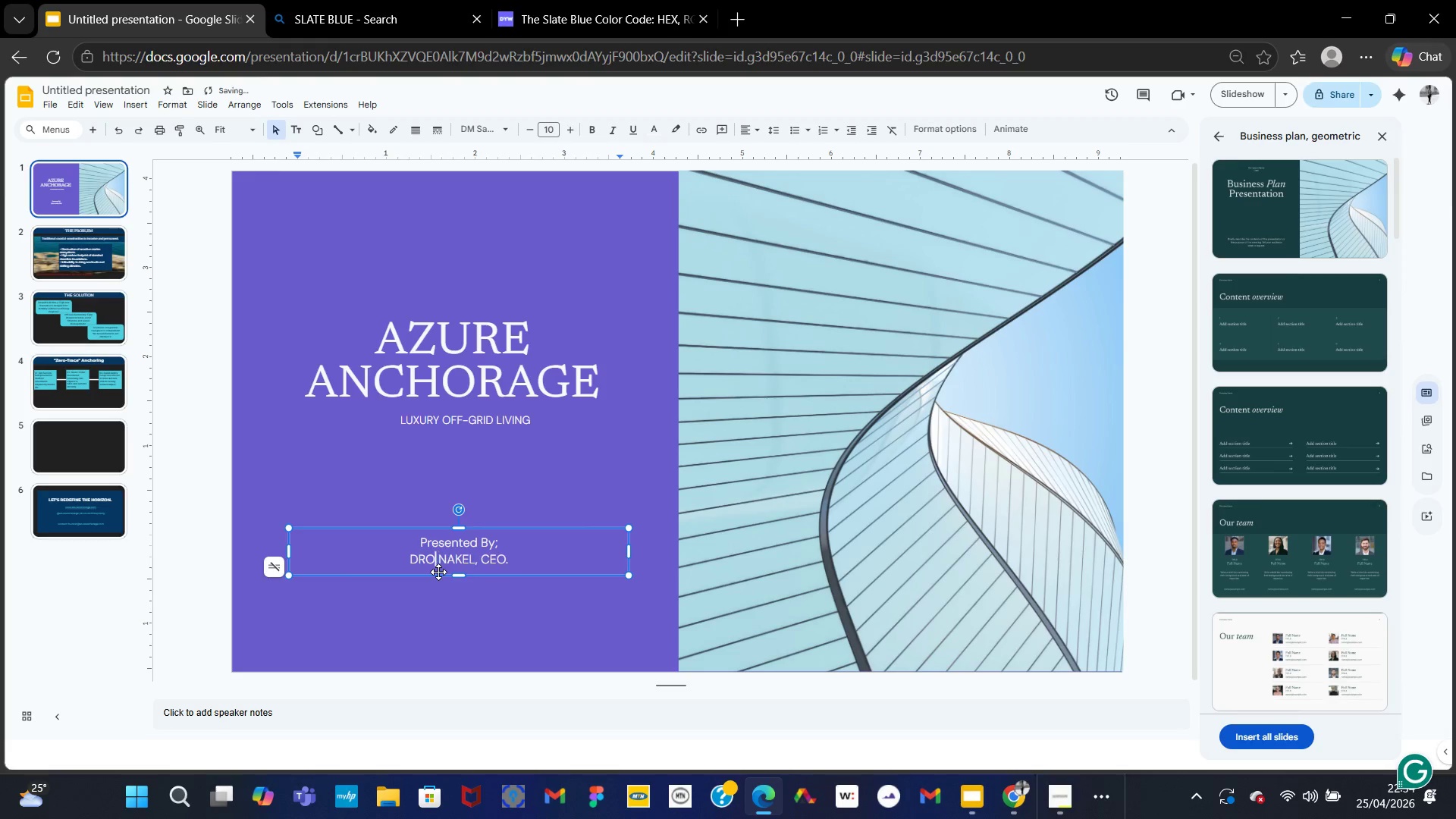 
key(Backspace)
key(Backspace)
key(Backspace)
type(rol)
 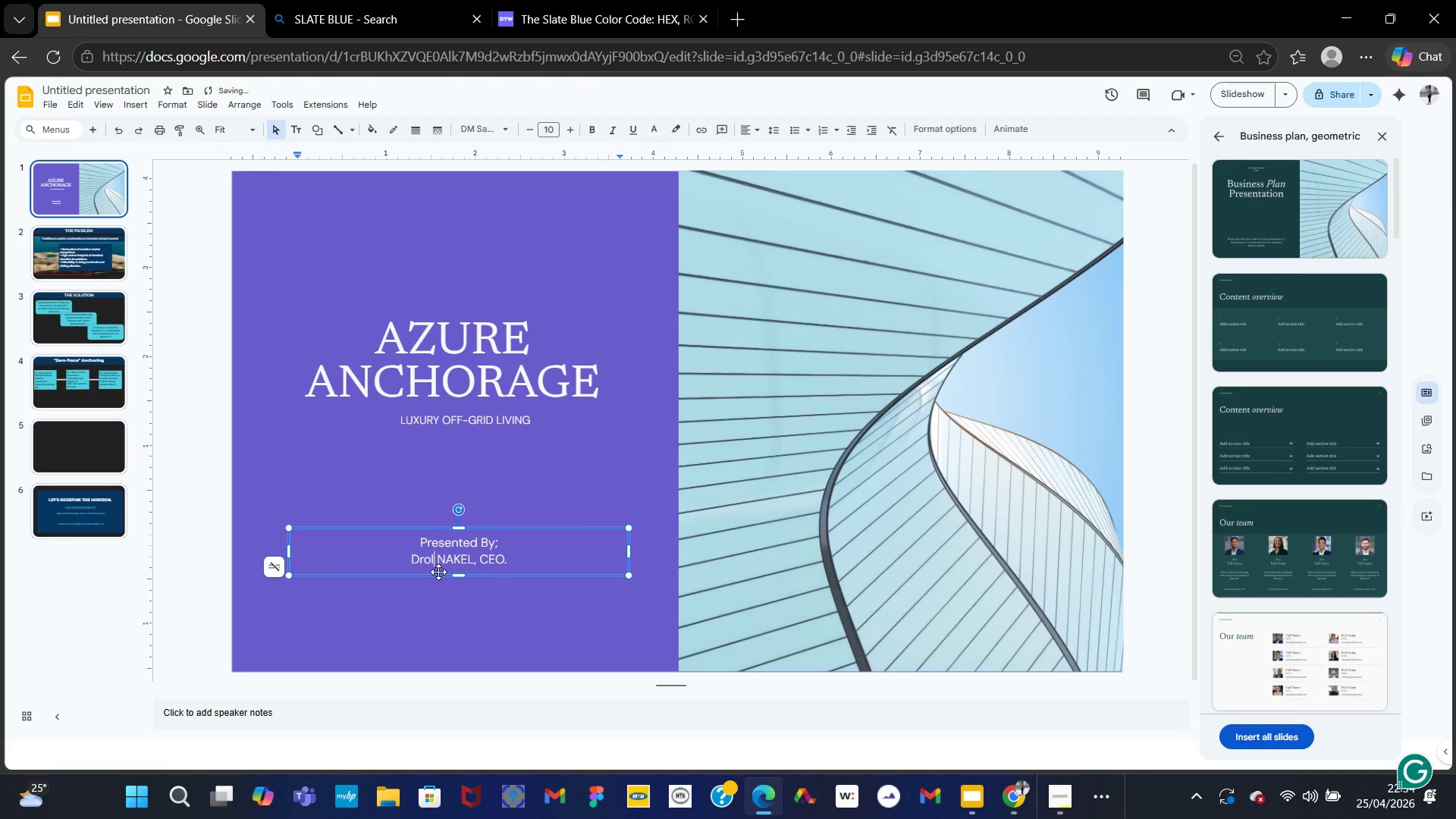 
key(ArrowRight)
 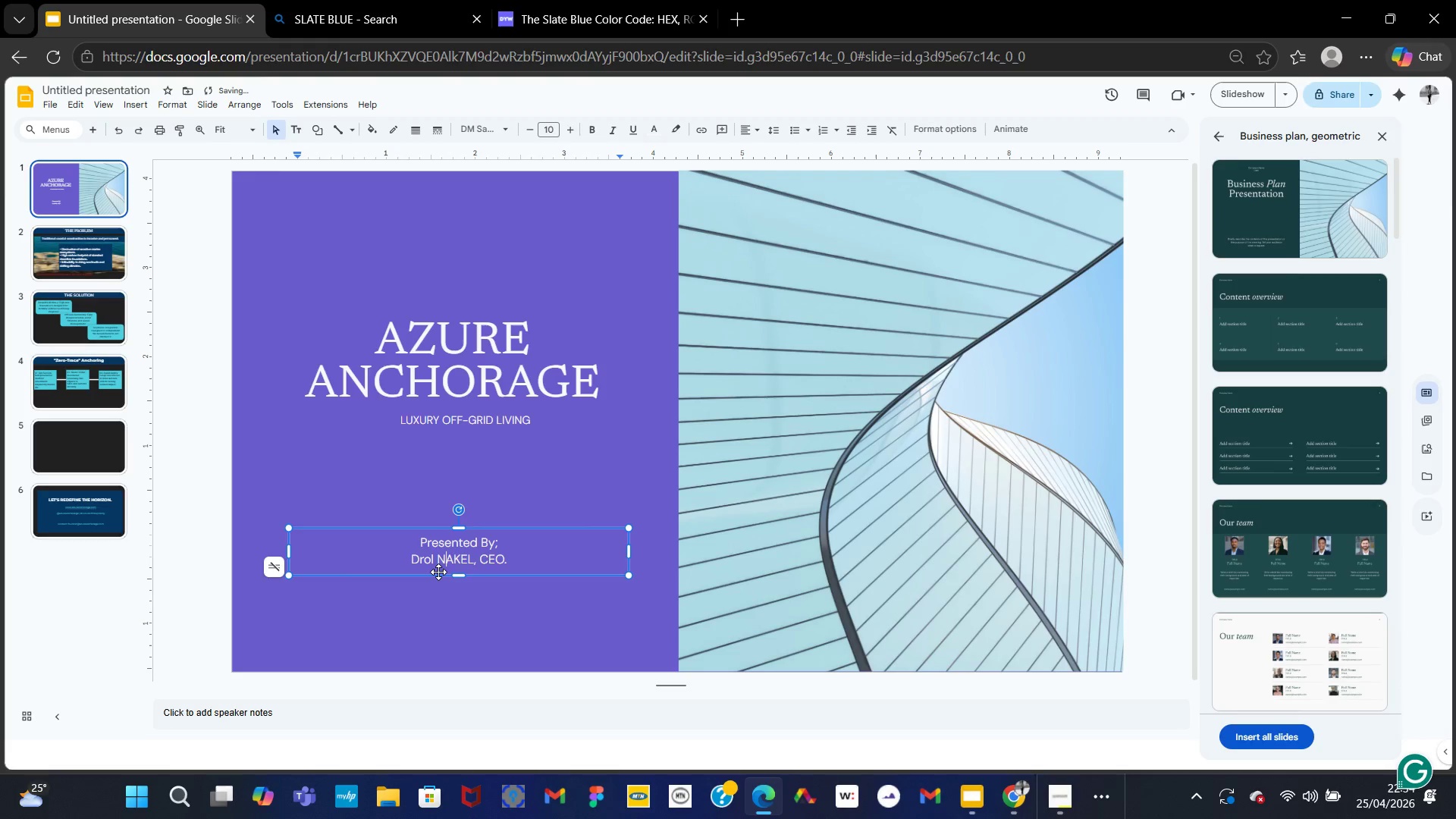 
key(ArrowRight)
 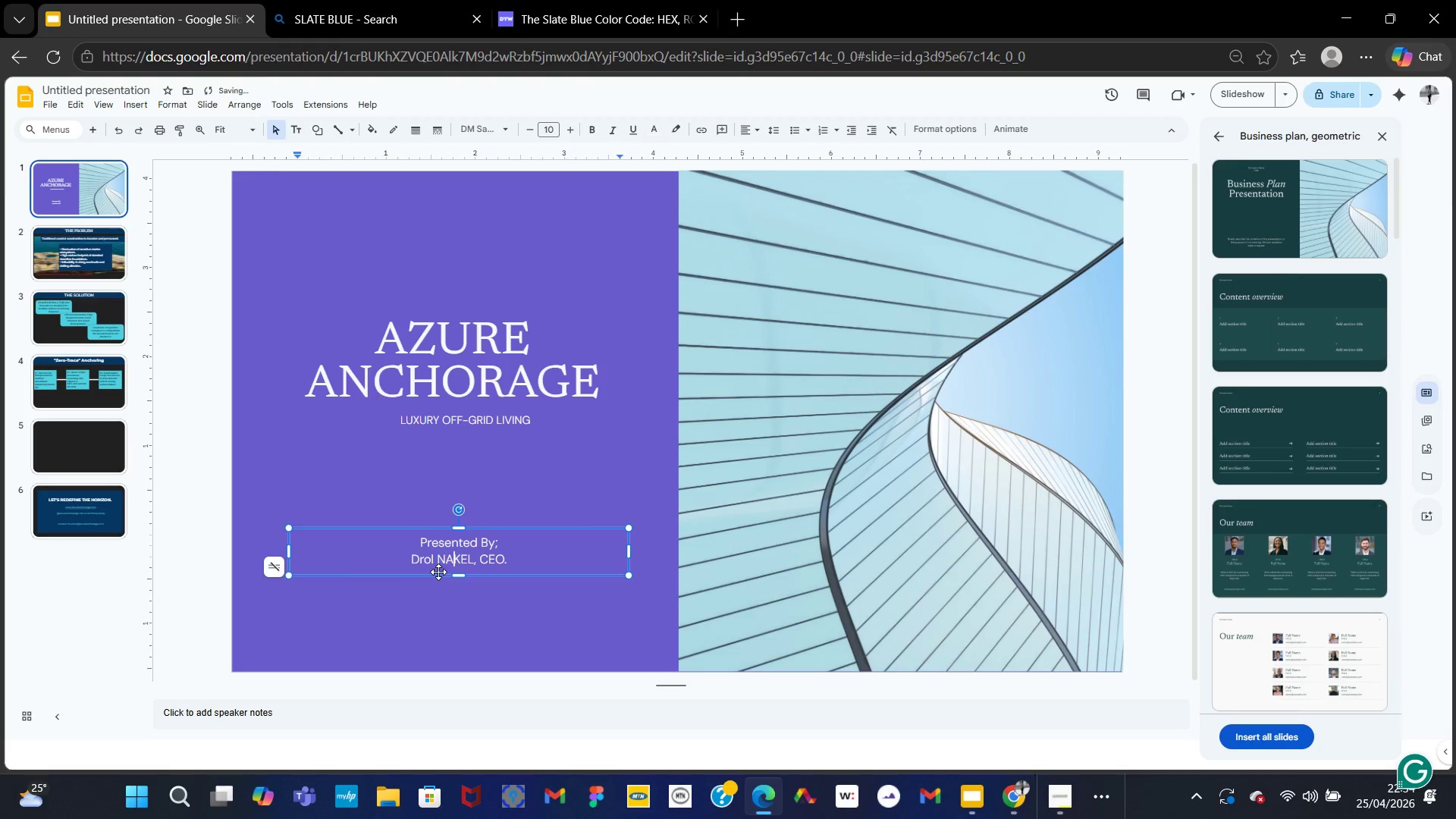 
key(ArrowRight)
 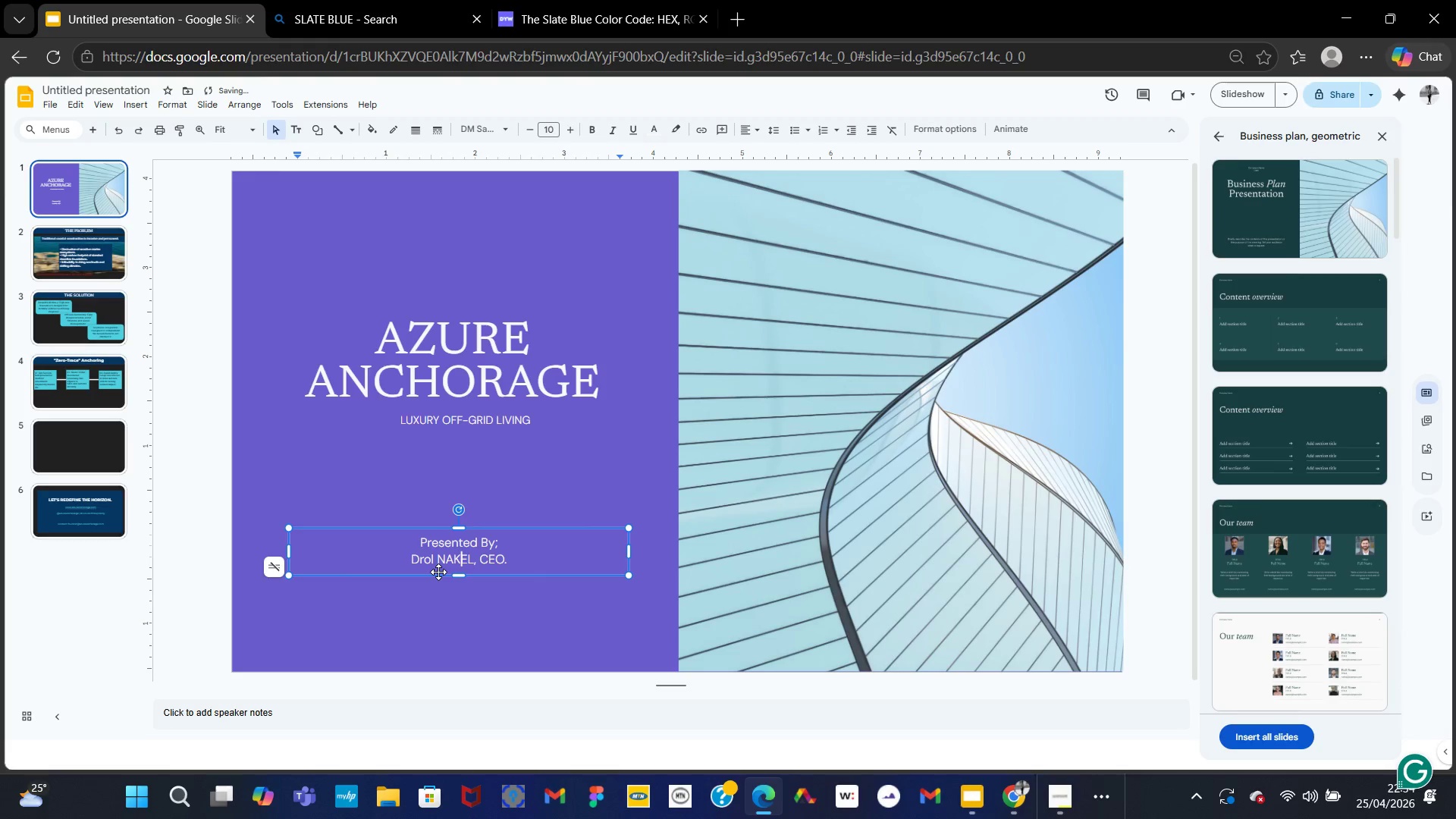 
key(ArrowRight)
 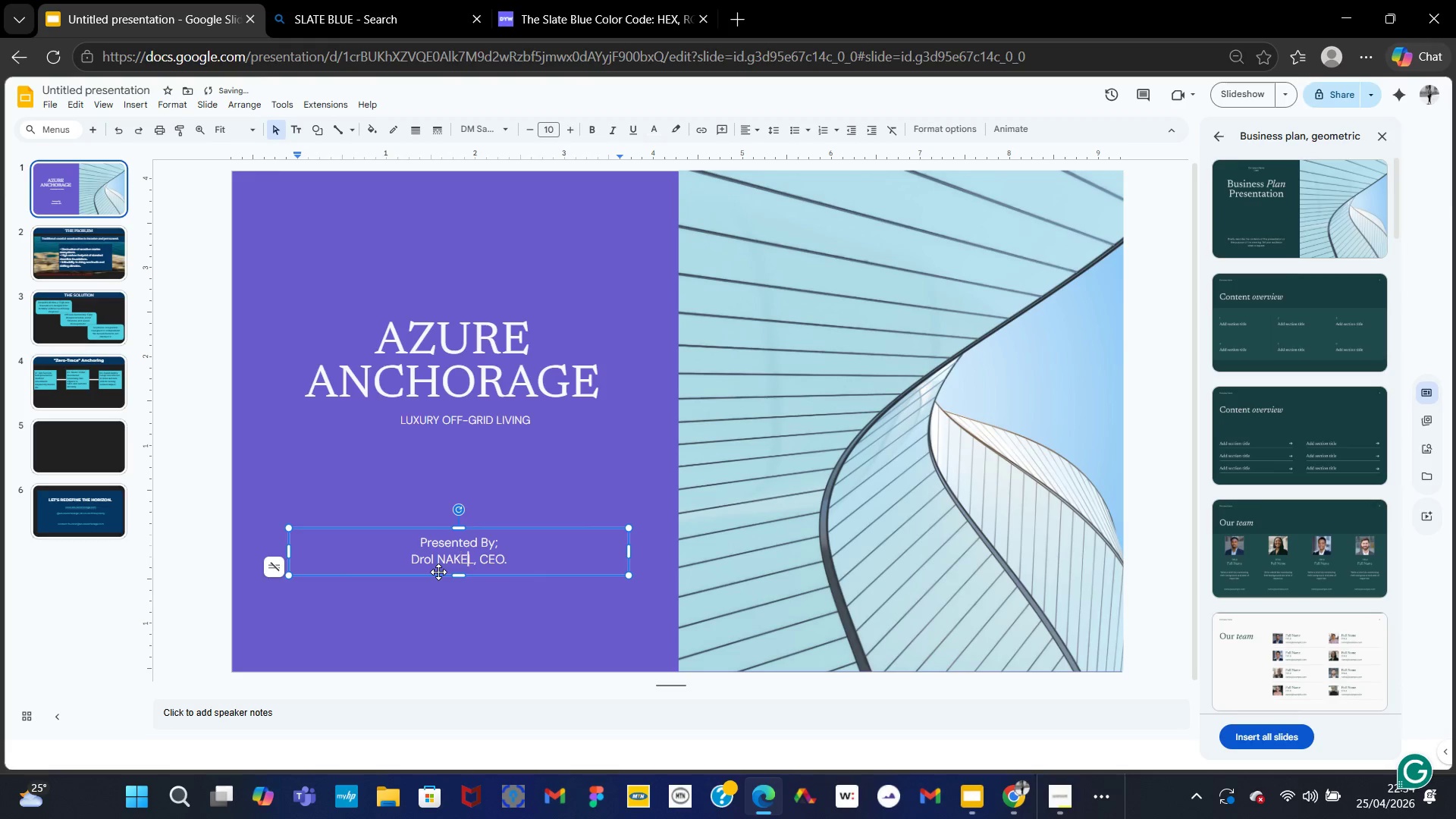 
key(ArrowRight)
 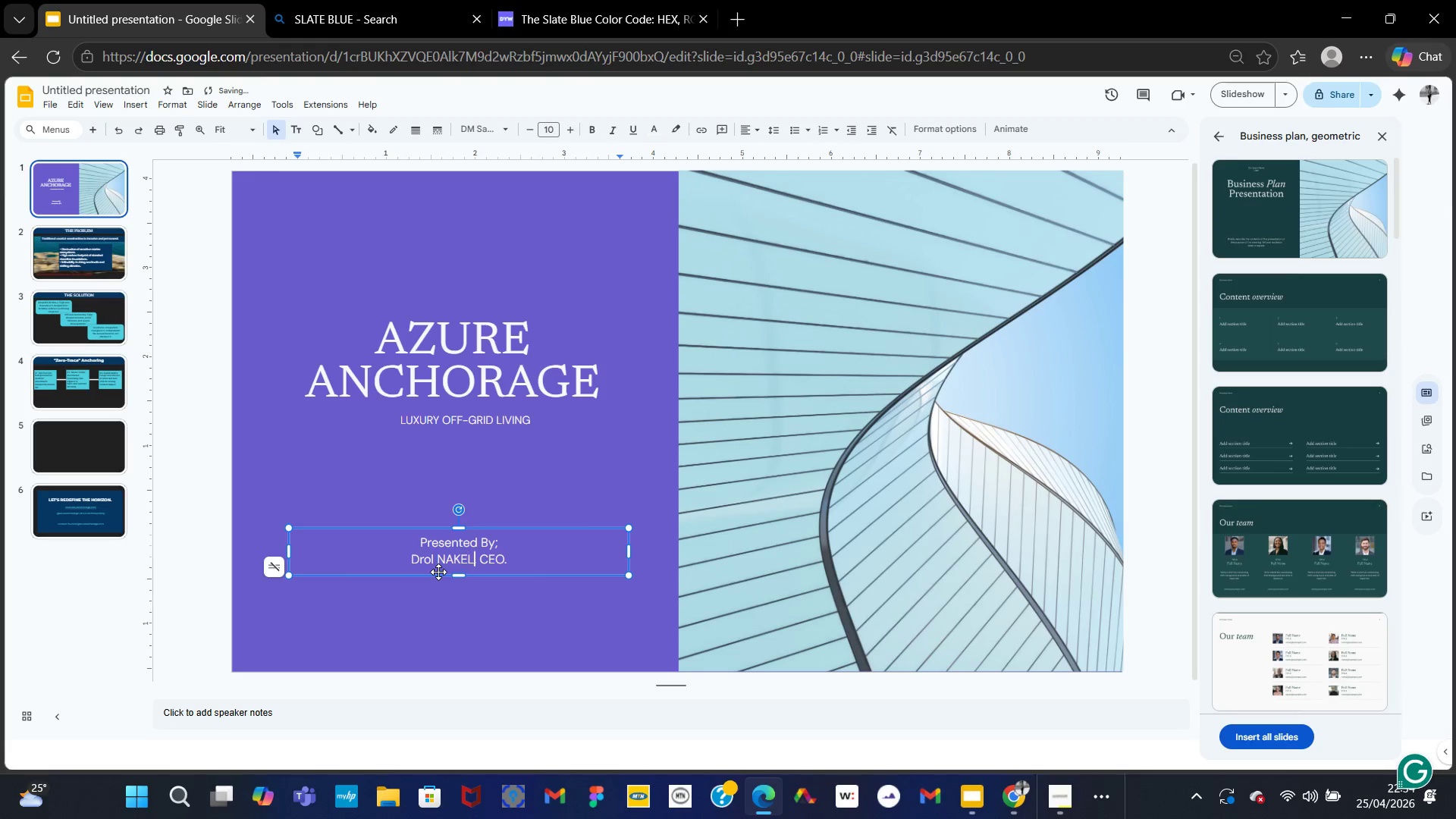 
key(ArrowRight)
 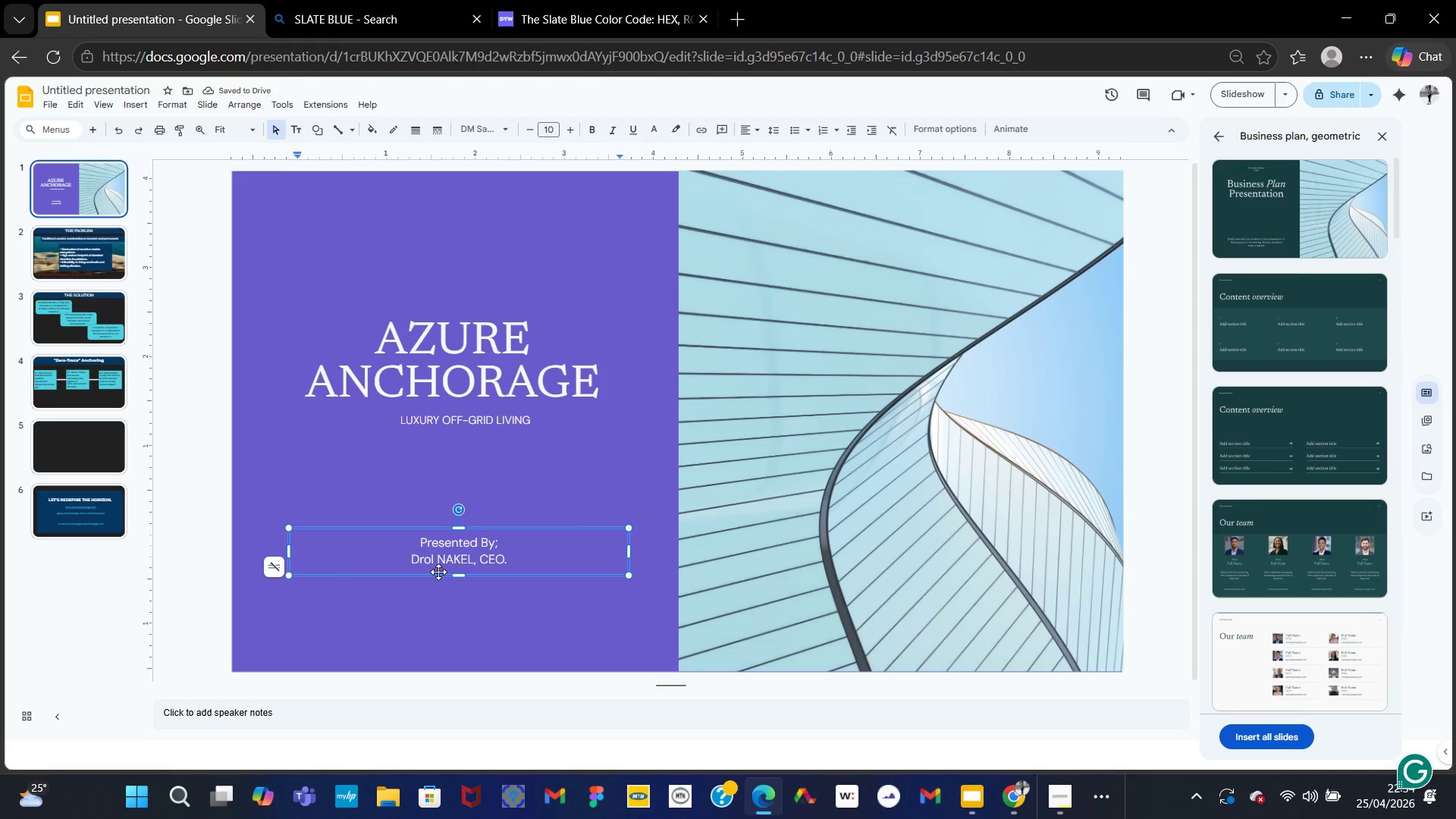 
key(Backspace)
key(Backspace)
key(Backspace)
key(Backspace)
type(akel)
 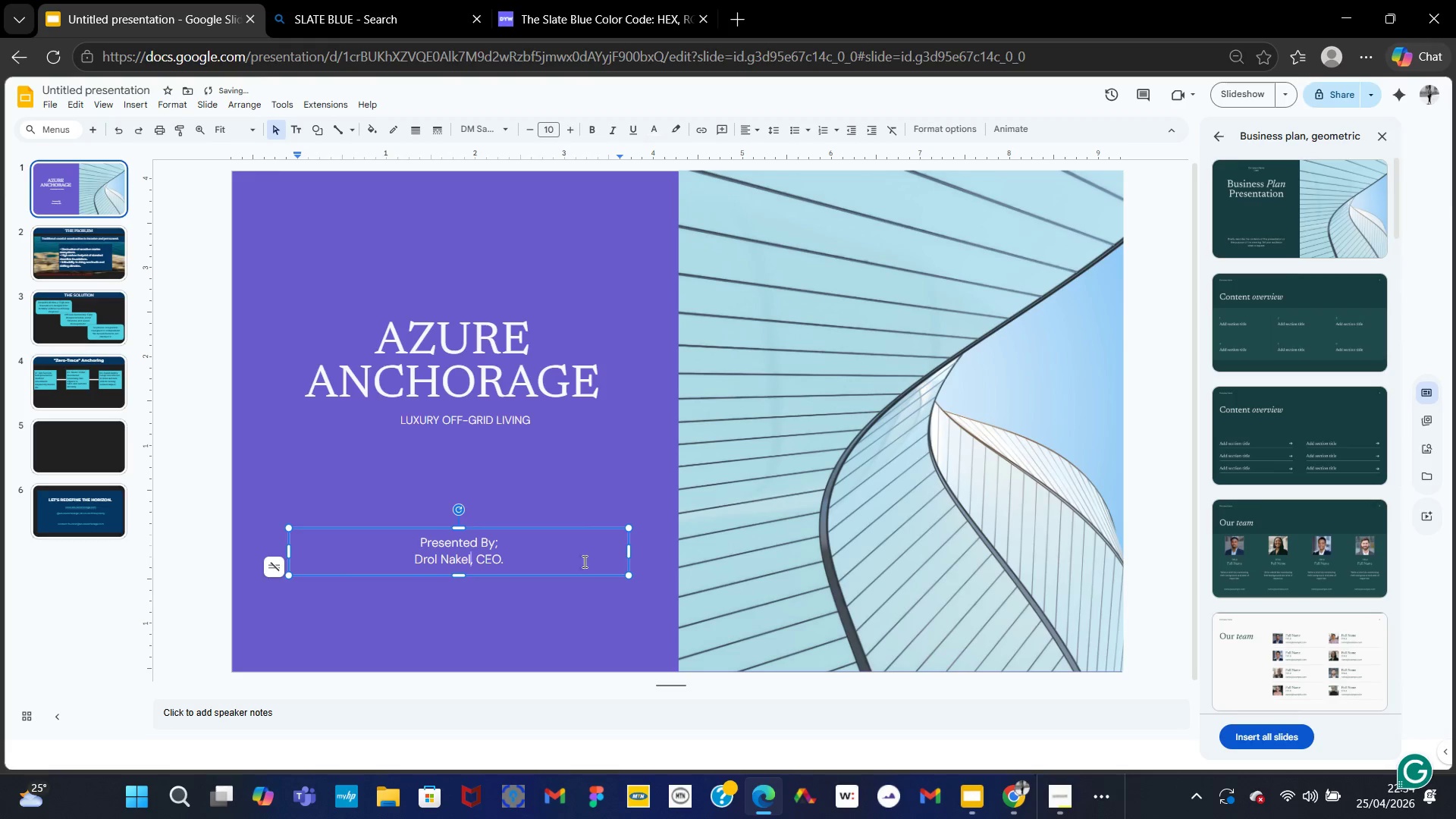 
left_click([520, 605])
 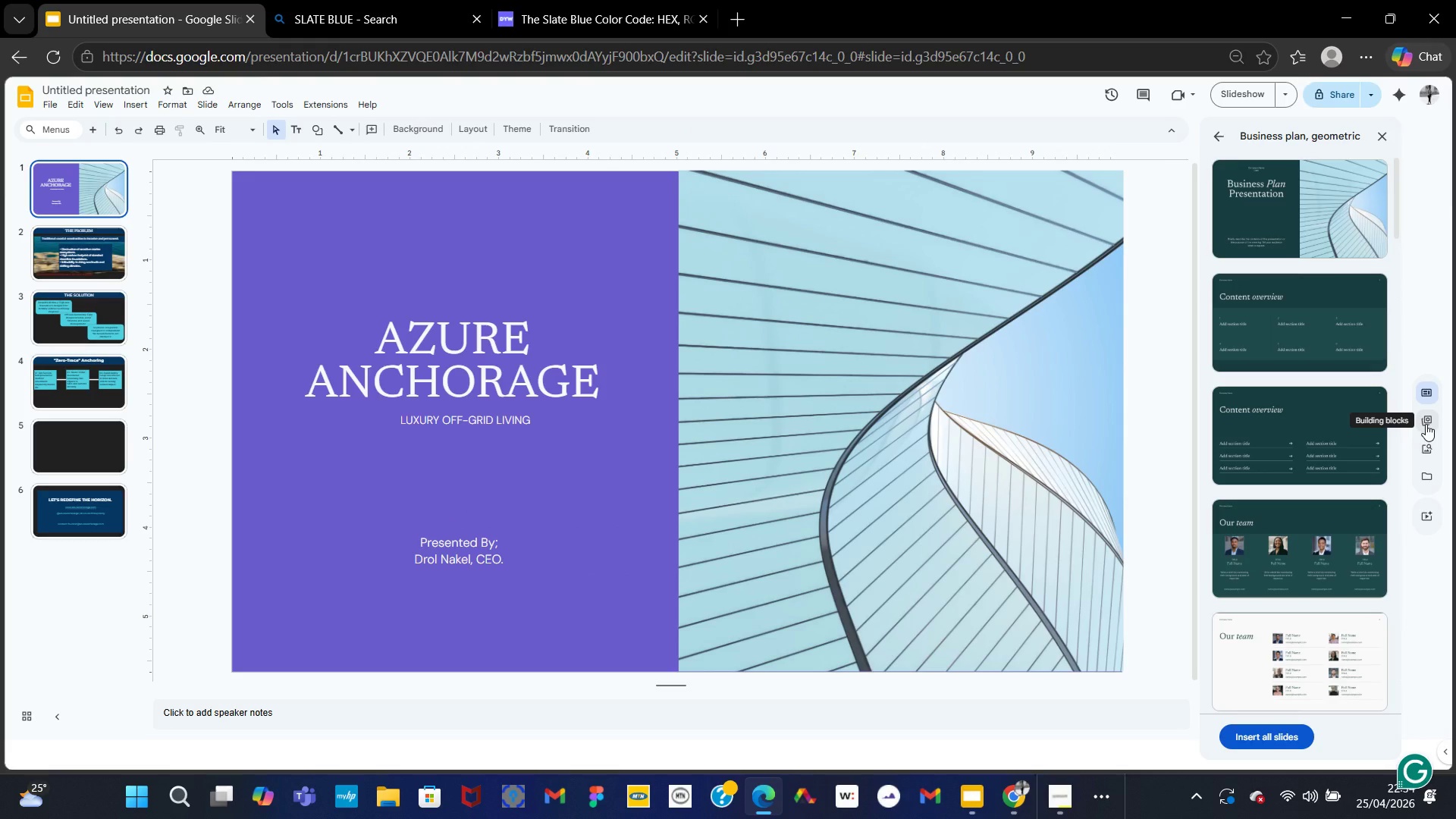 
wait(7.34)
 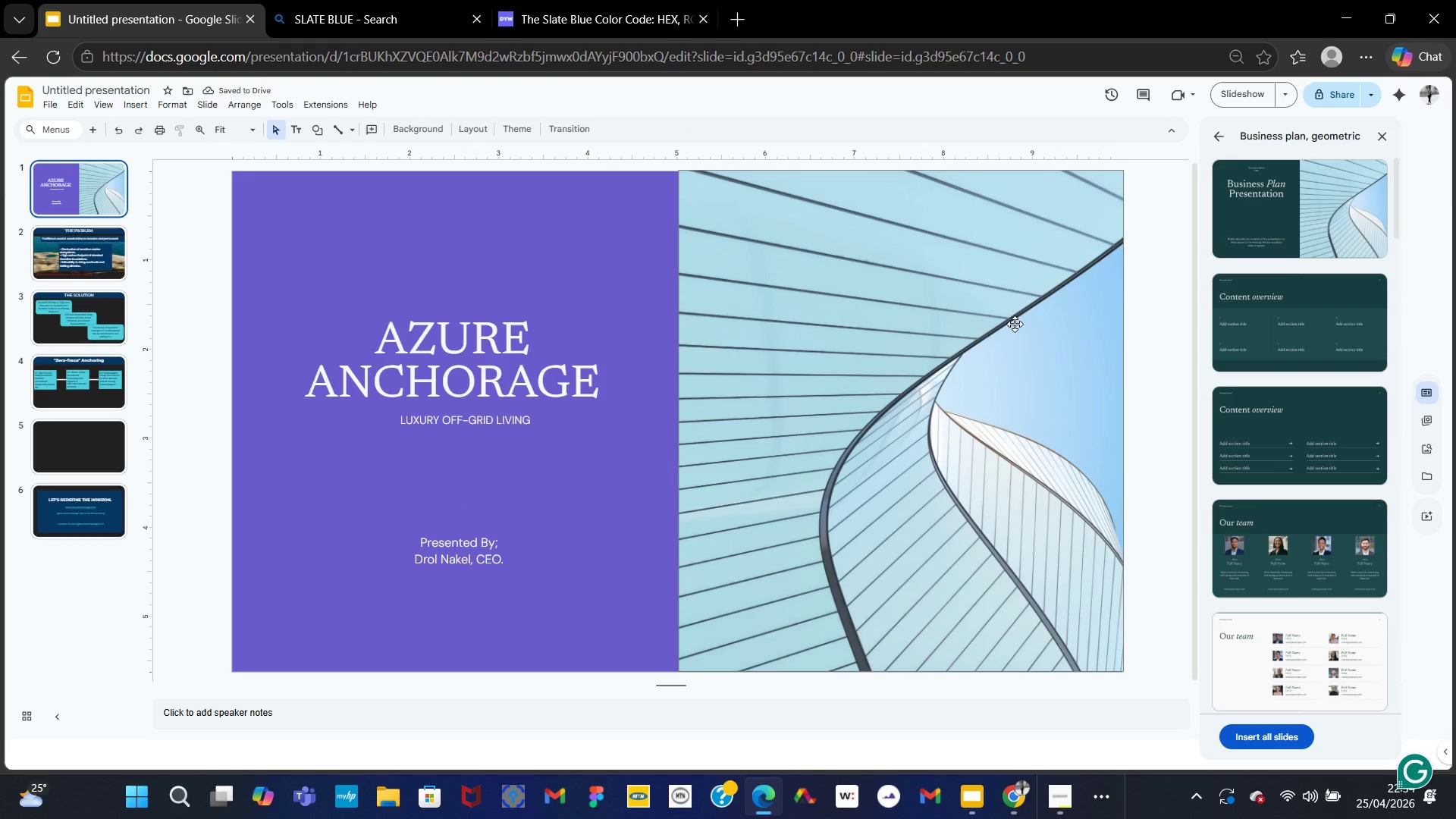 
left_click([1426, 457])
 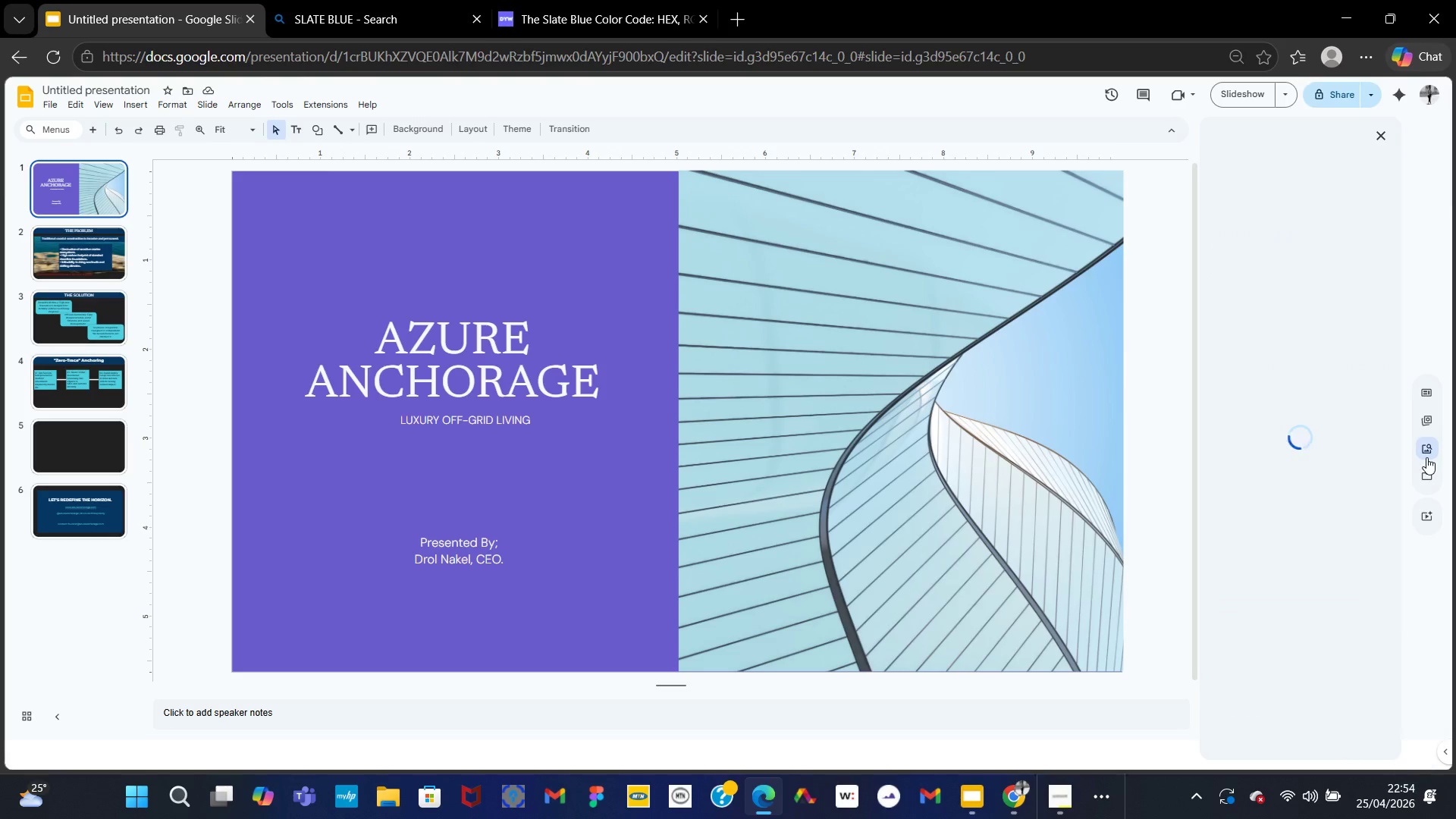 
mouse_move([1363, 201])
 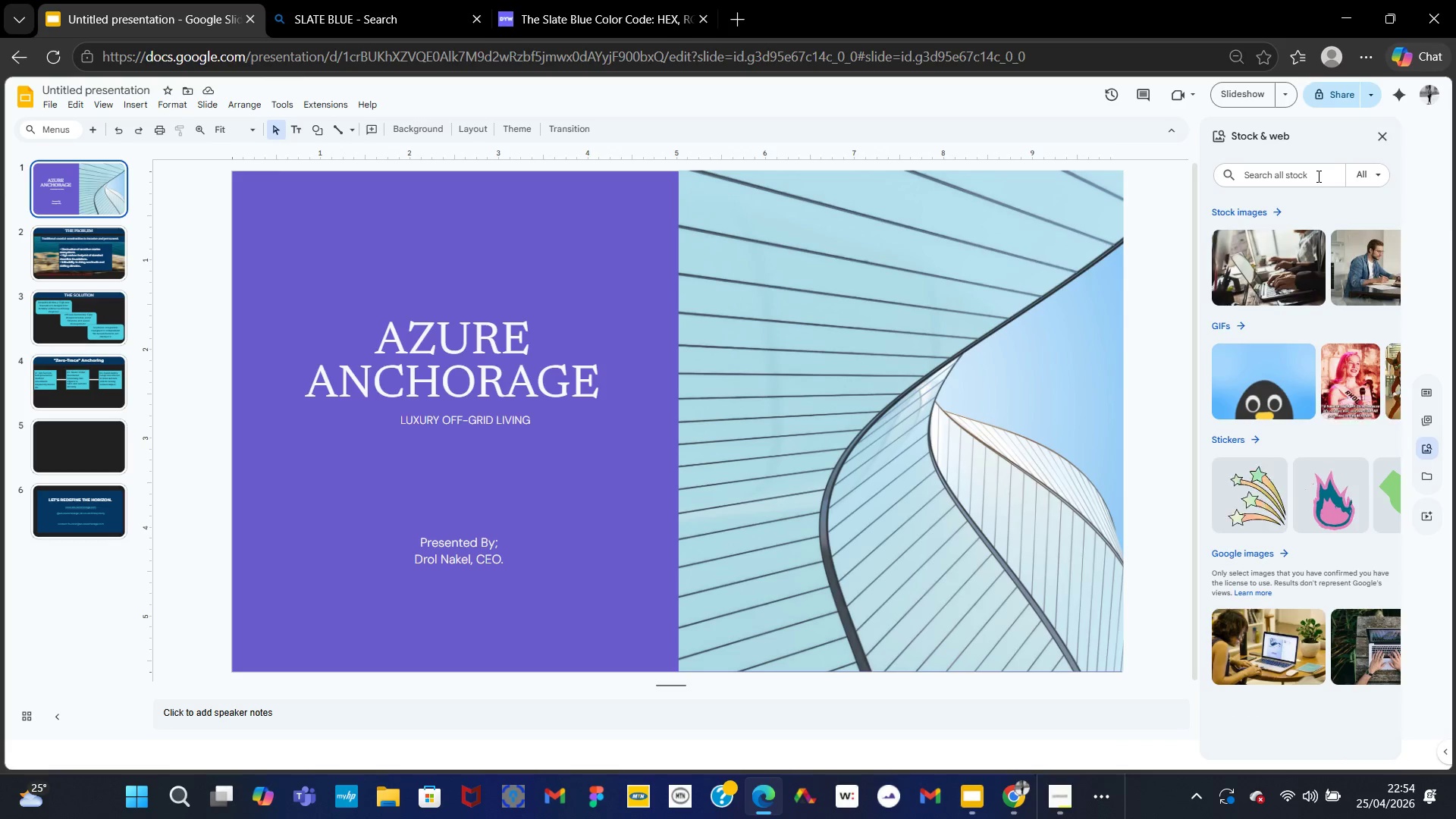 
left_click([1317, 176])
 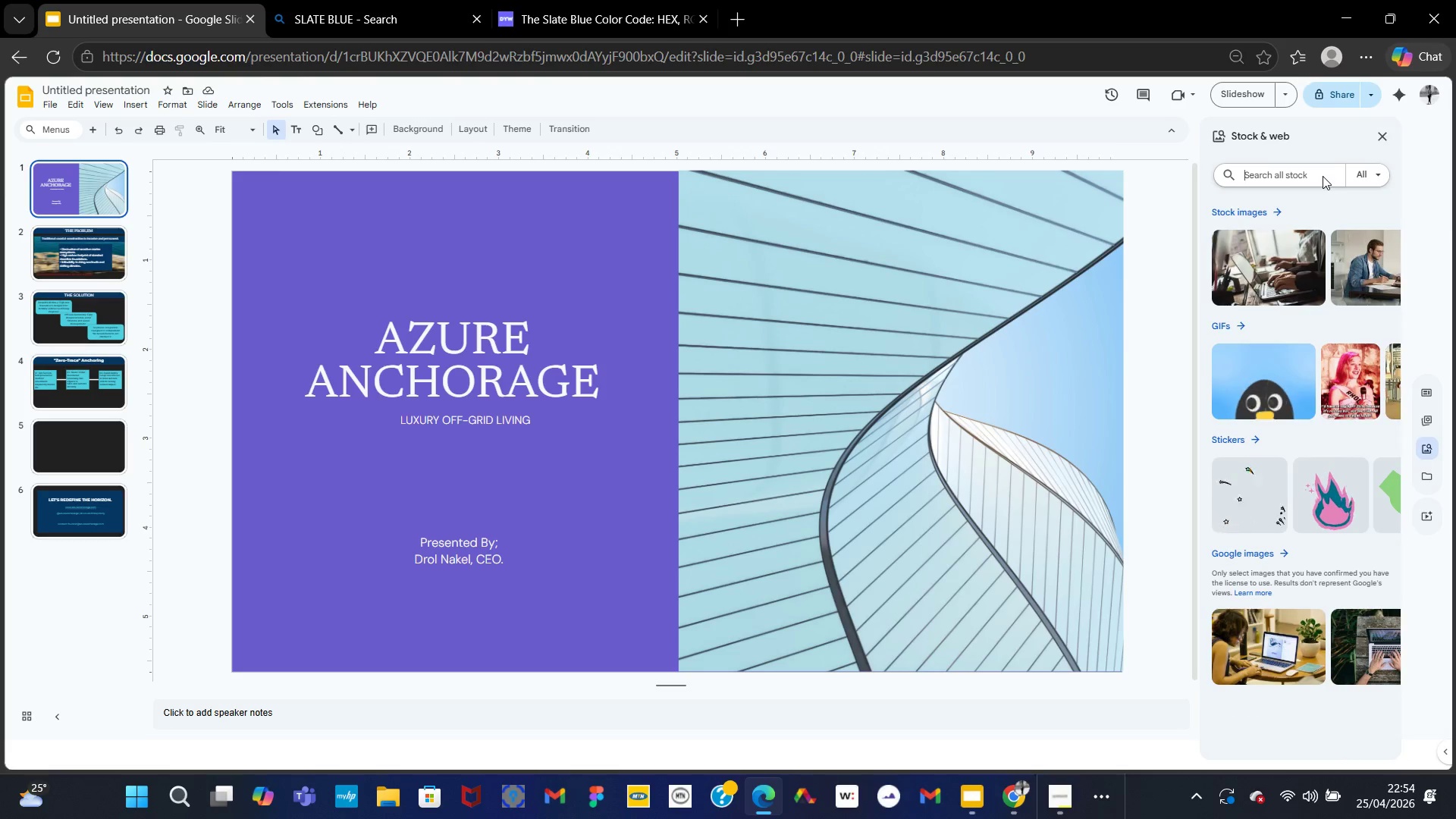 
type(anchorage)
 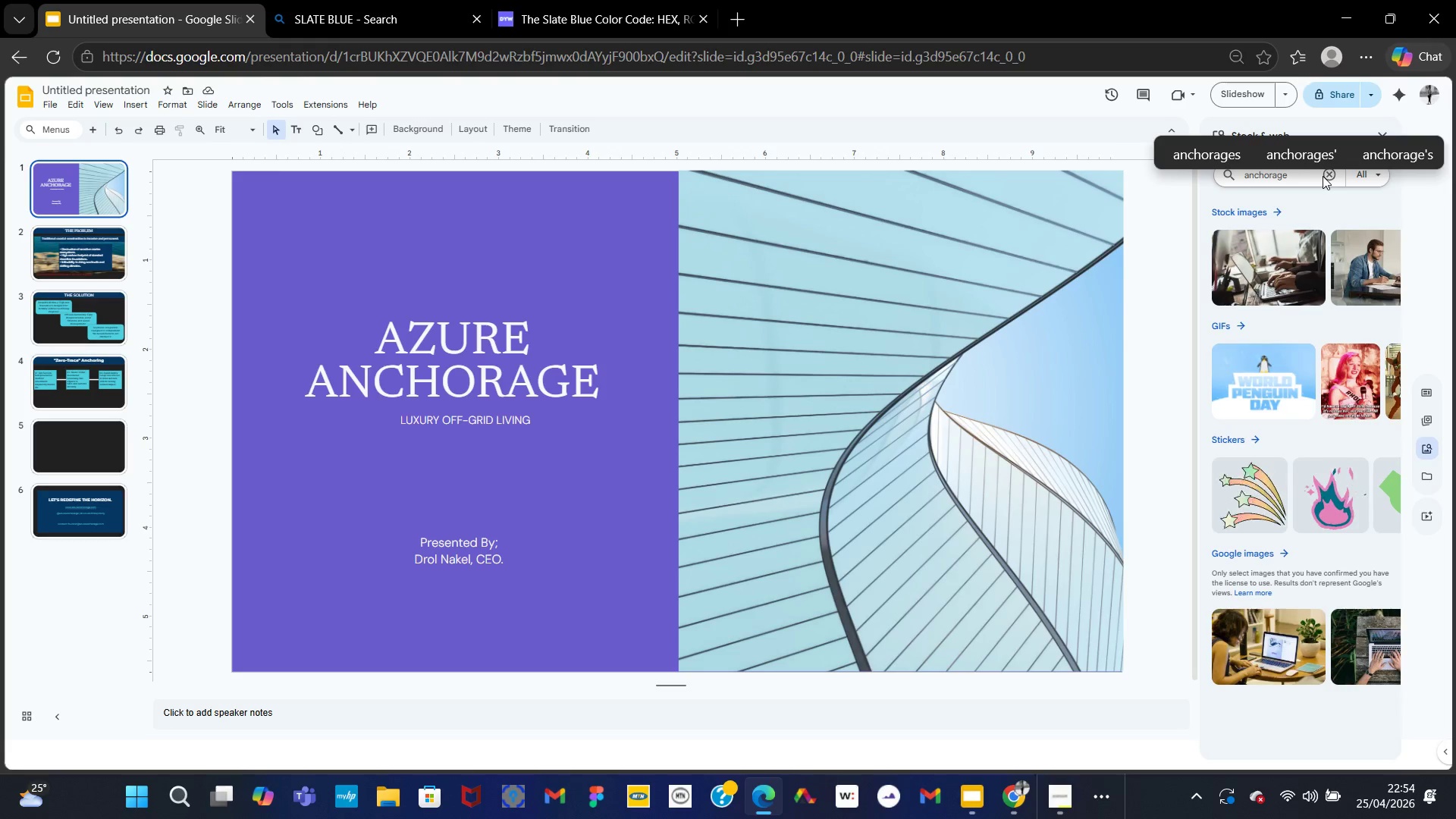 
key(Enter)
 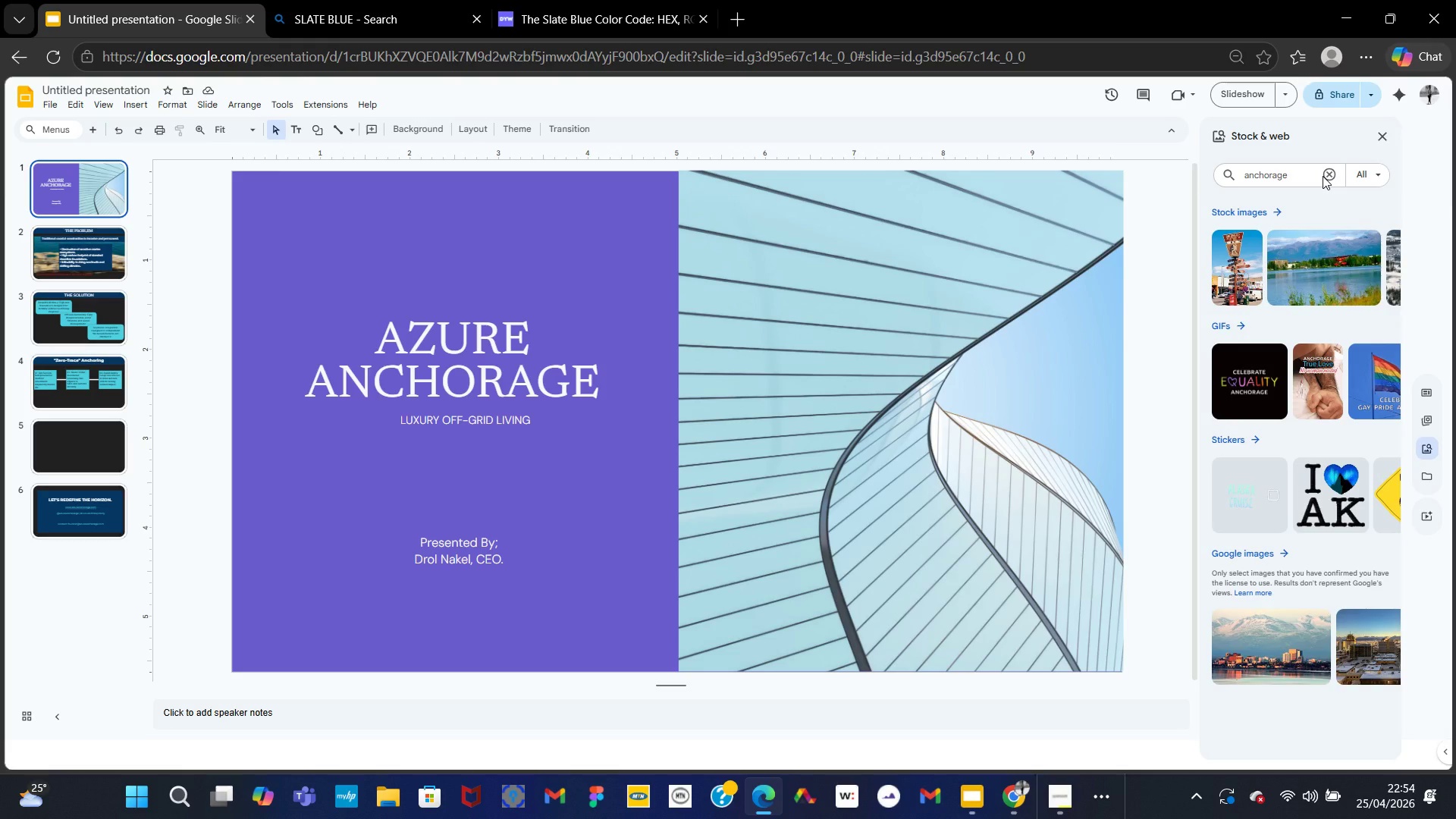 
wait(8.44)
 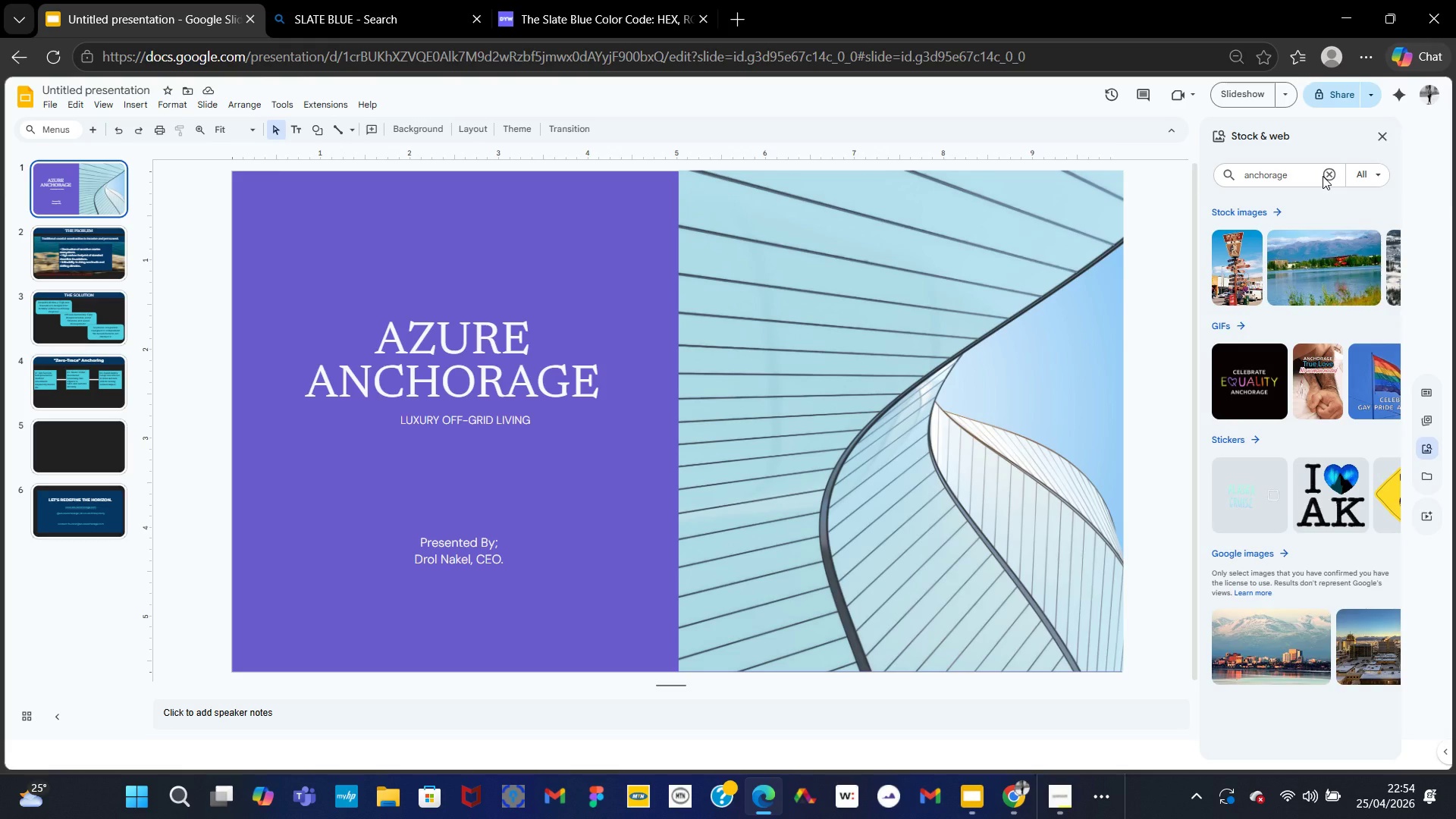 
left_click([1257, 207])
 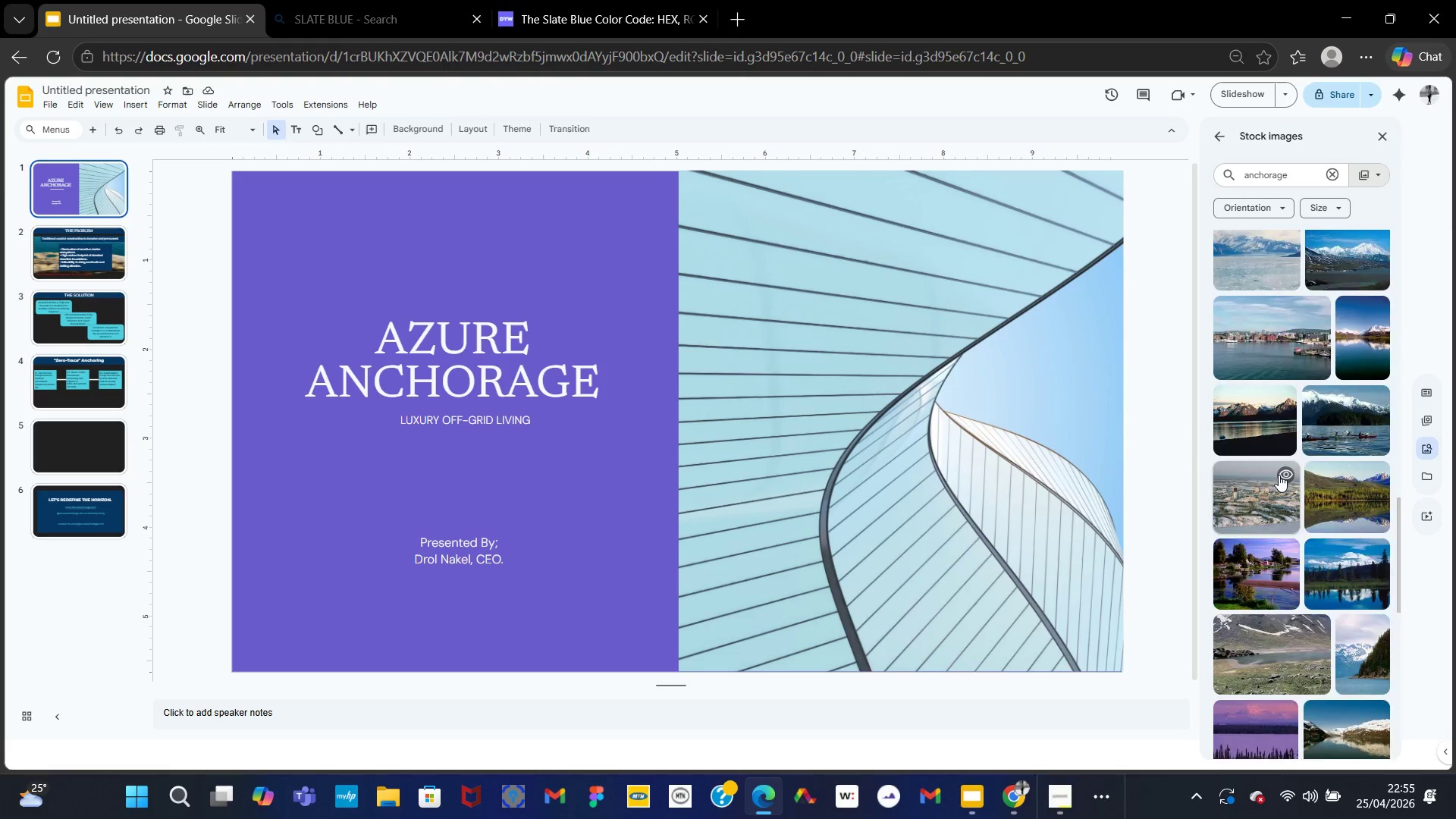 
wait(42.92)
 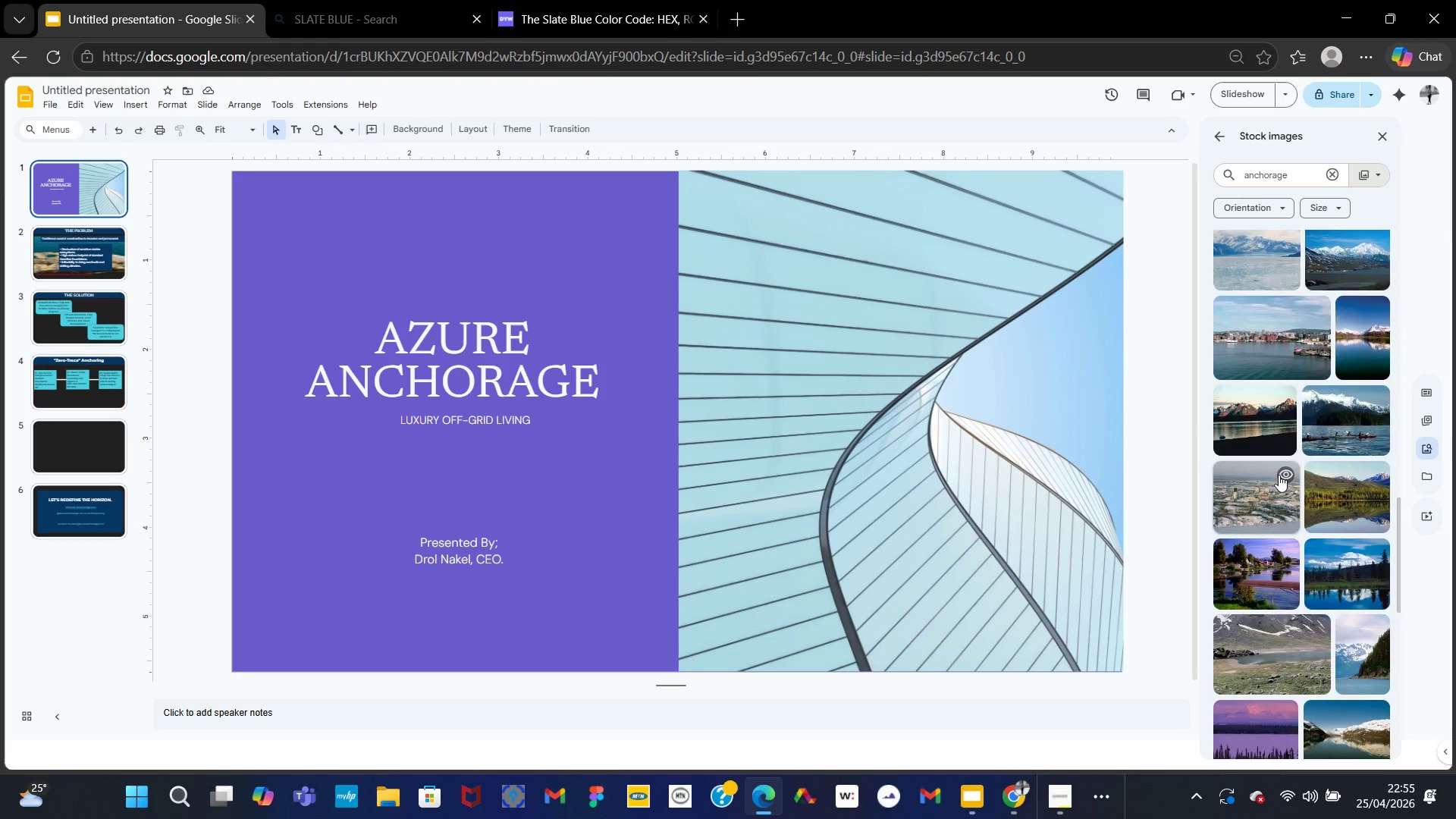 
left_click([974, 803])
 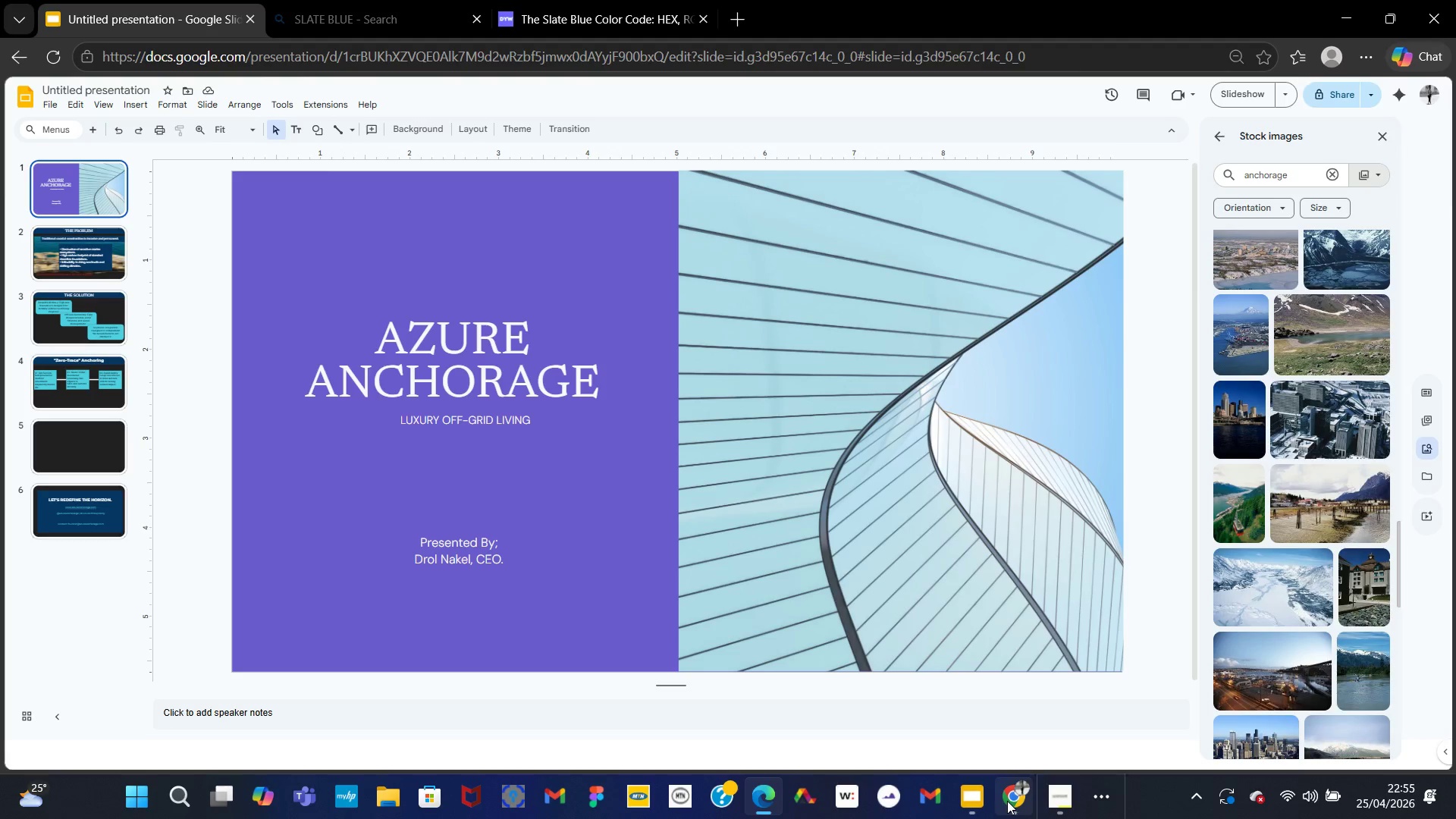 
left_click([968, 795])
 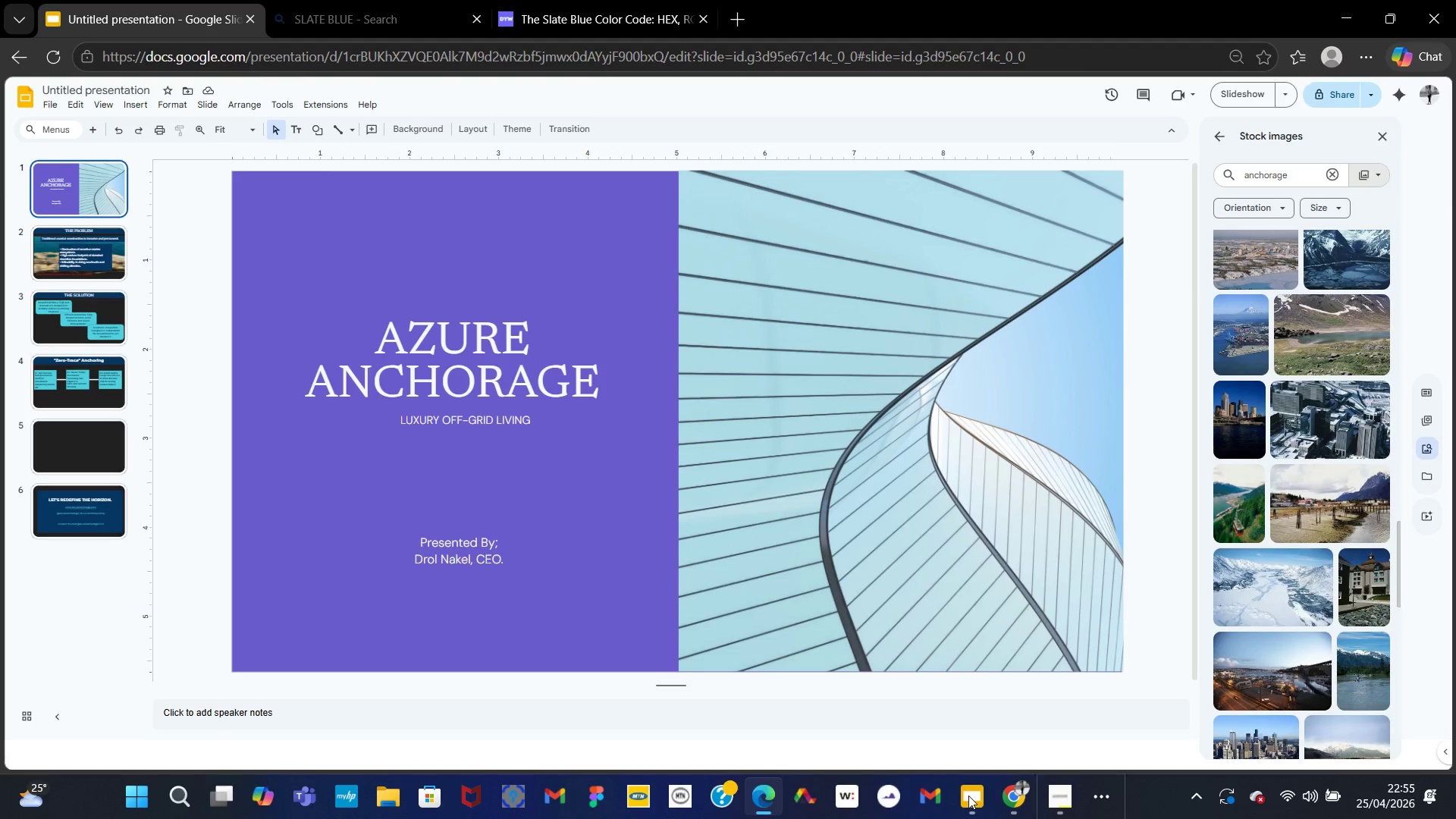 
left_click([968, 795])
 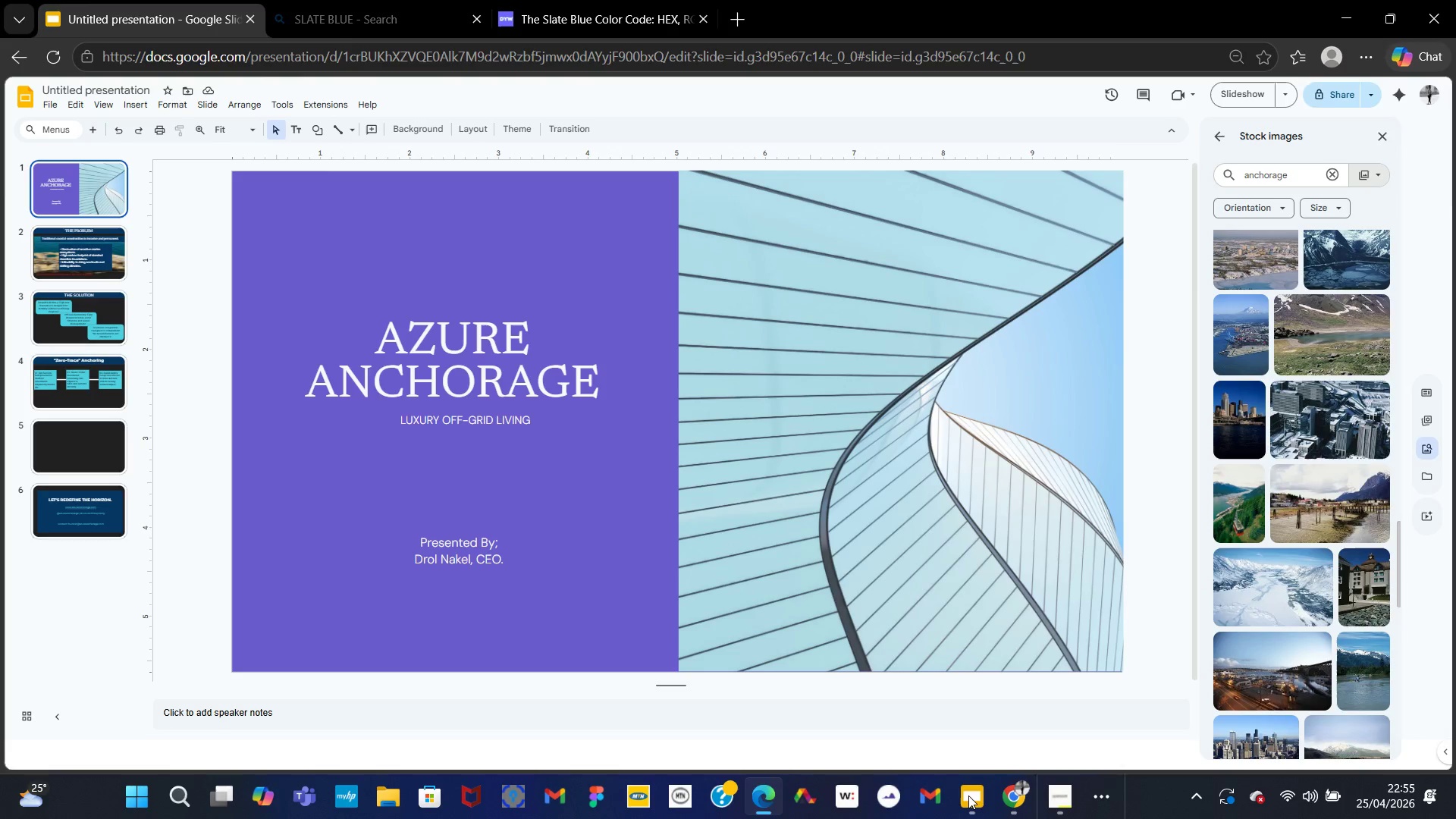 
left_click([968, 795])
 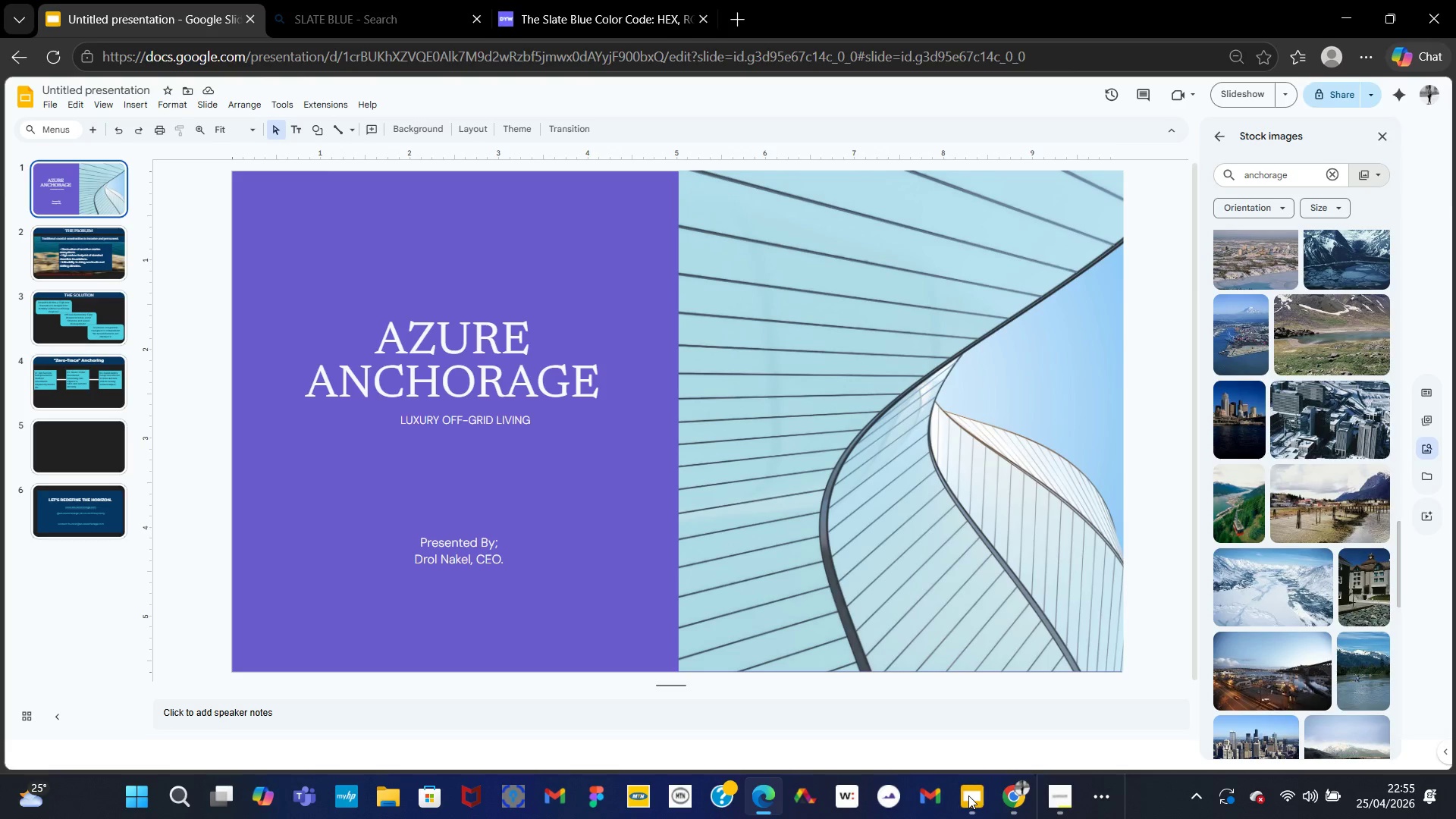 
left_click([968, 795])
 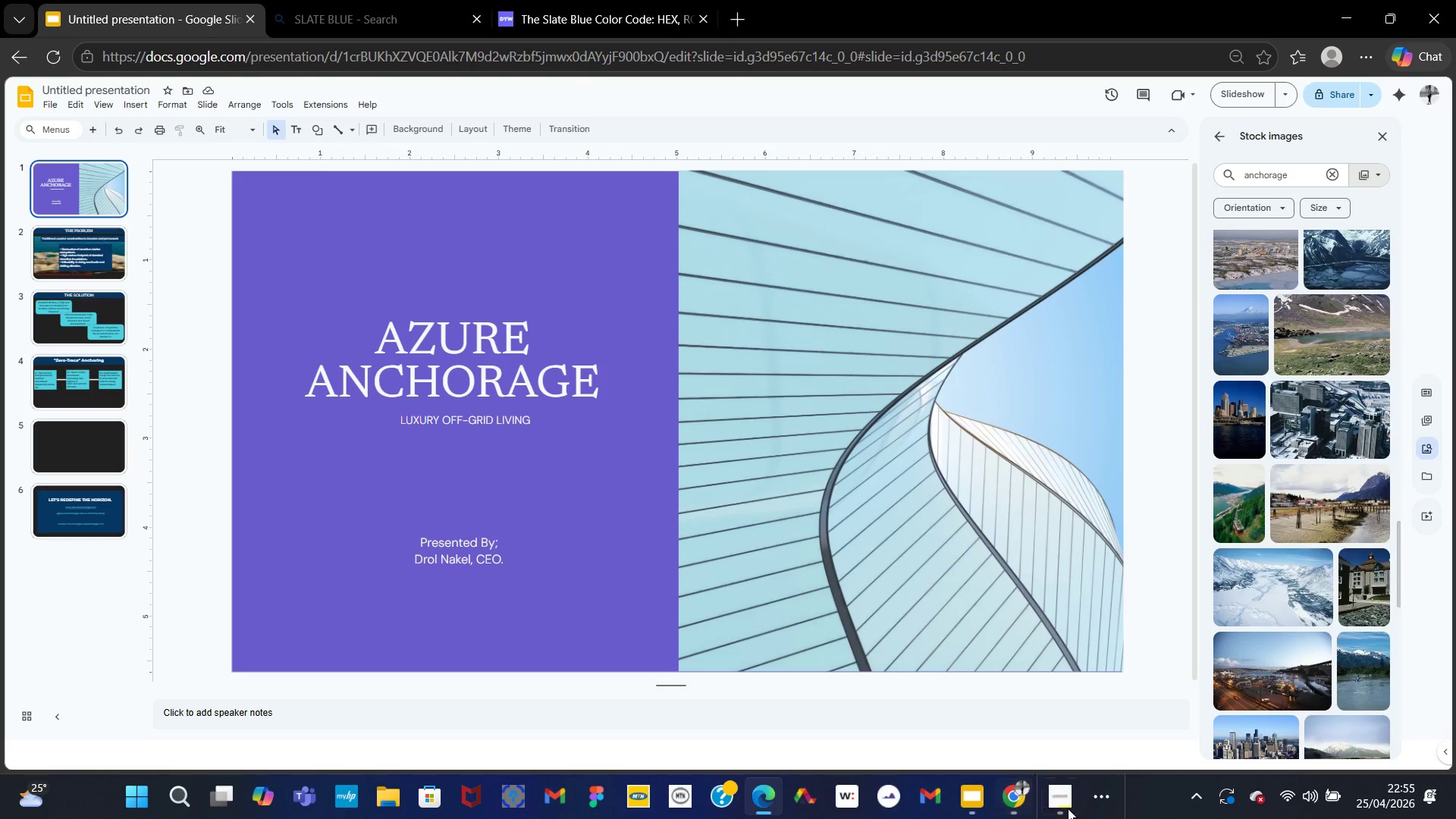 
left_click([1072, 809])
 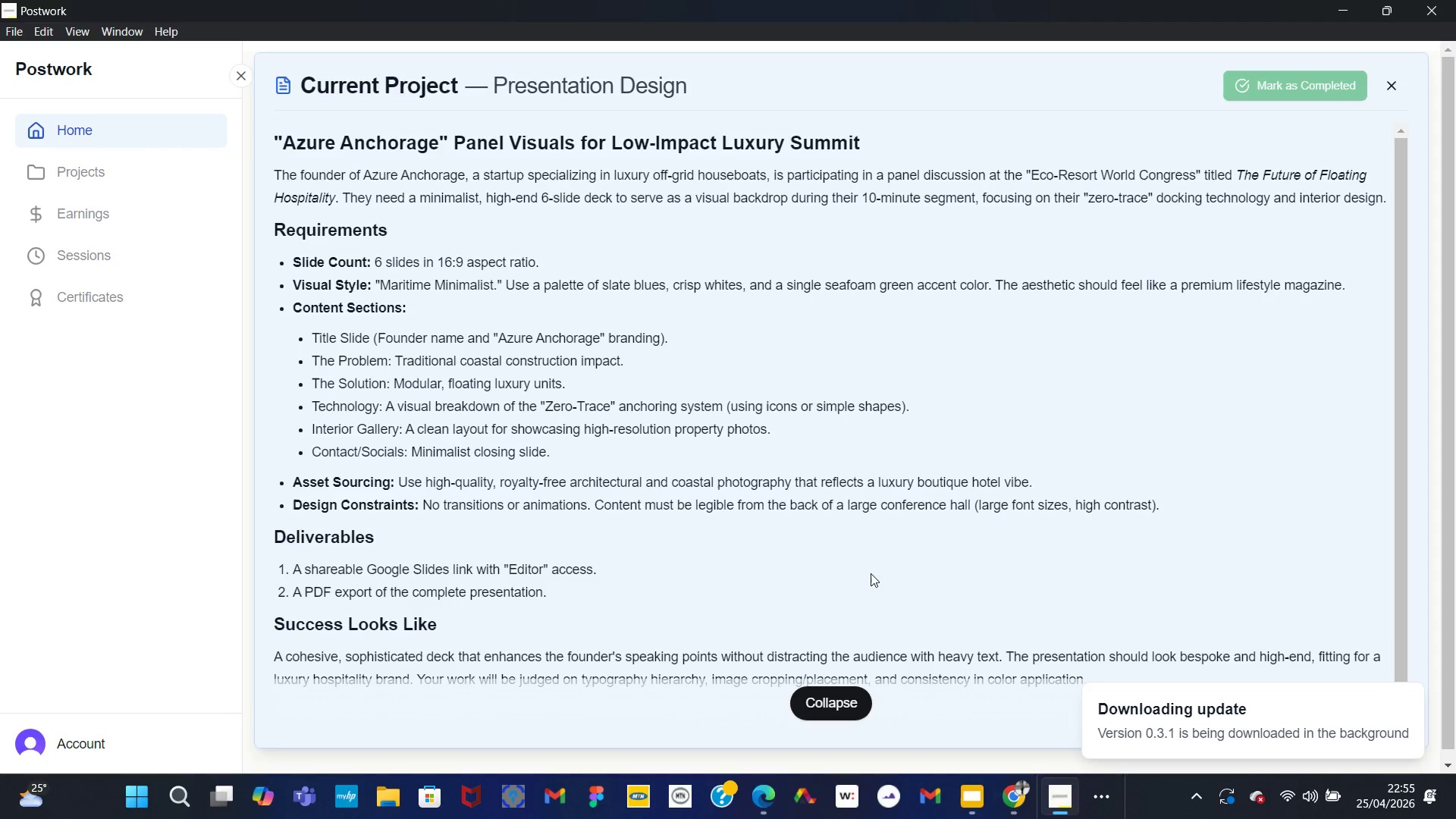 
wait(20.92)
 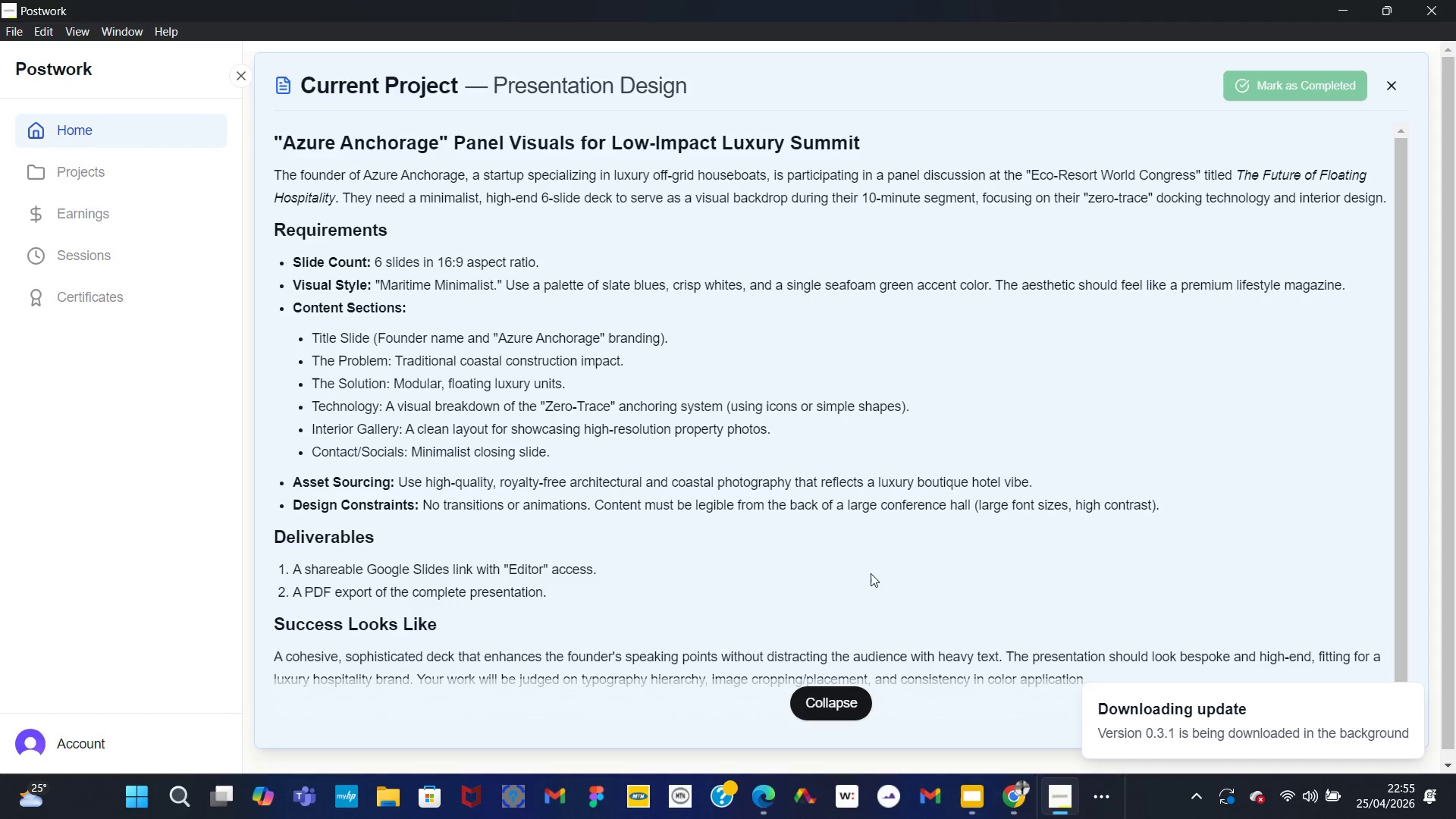 
left_click([975, 803])
 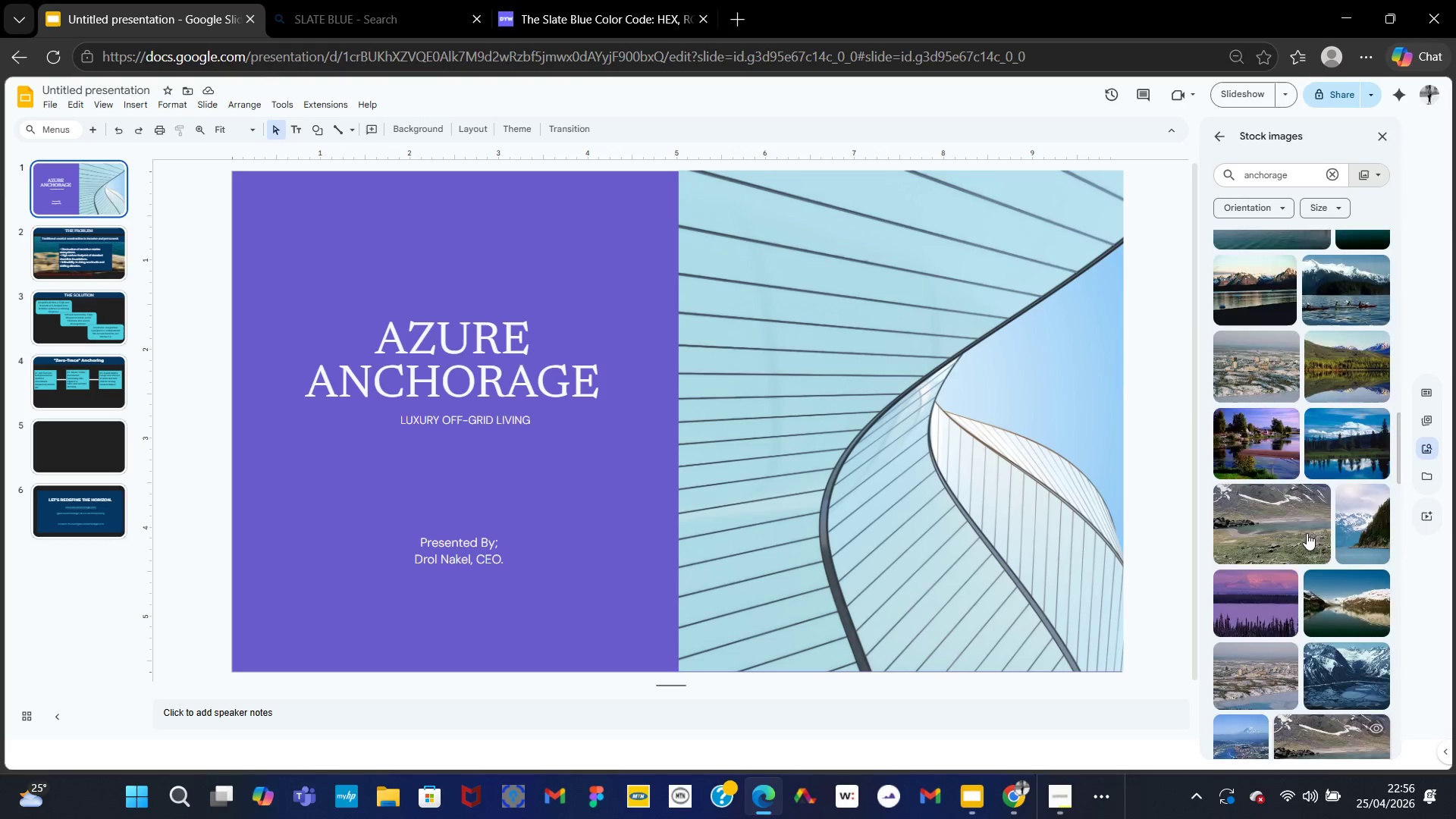 
wait(12.8)
 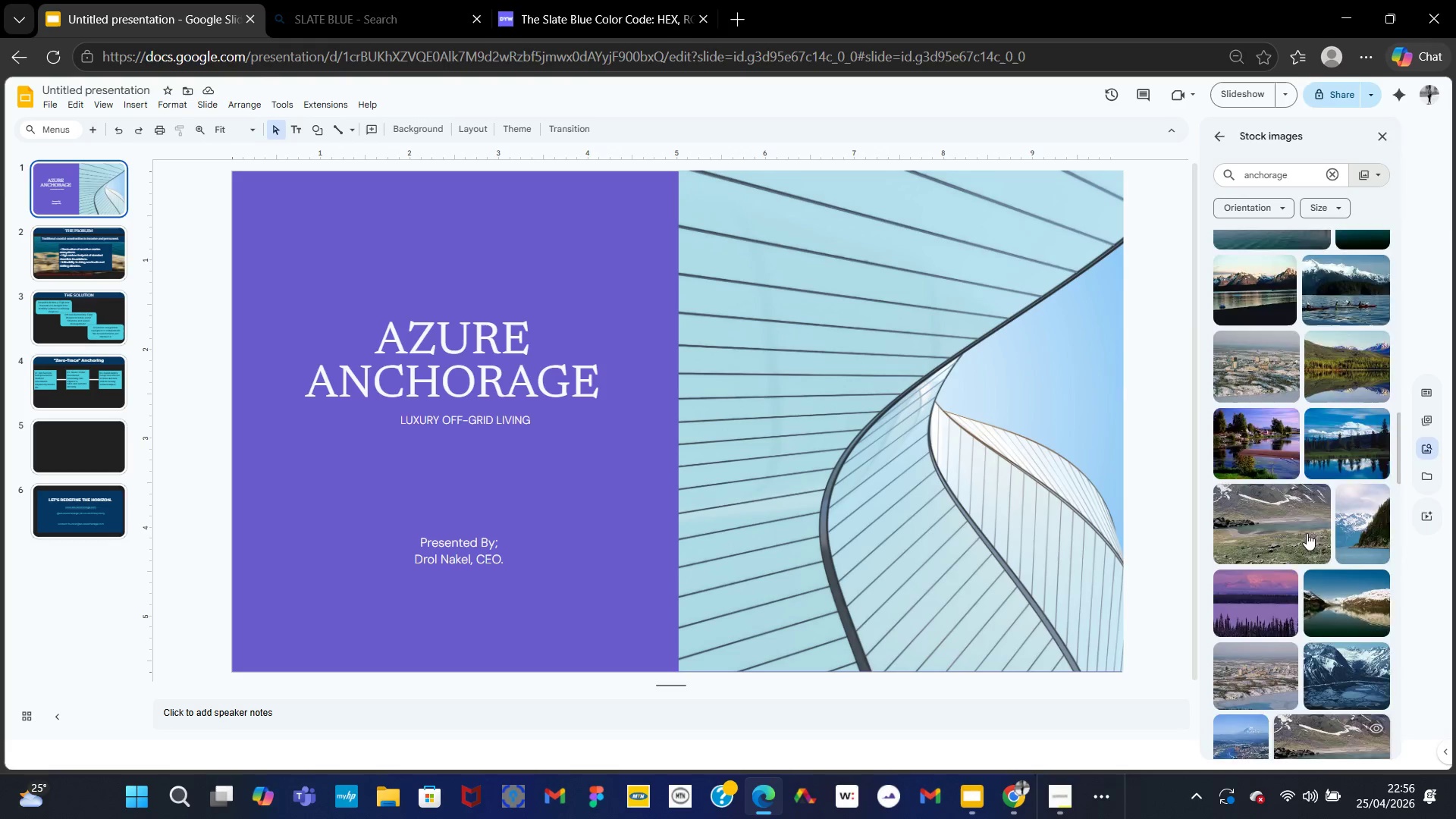 
left_click([1248, 510])
 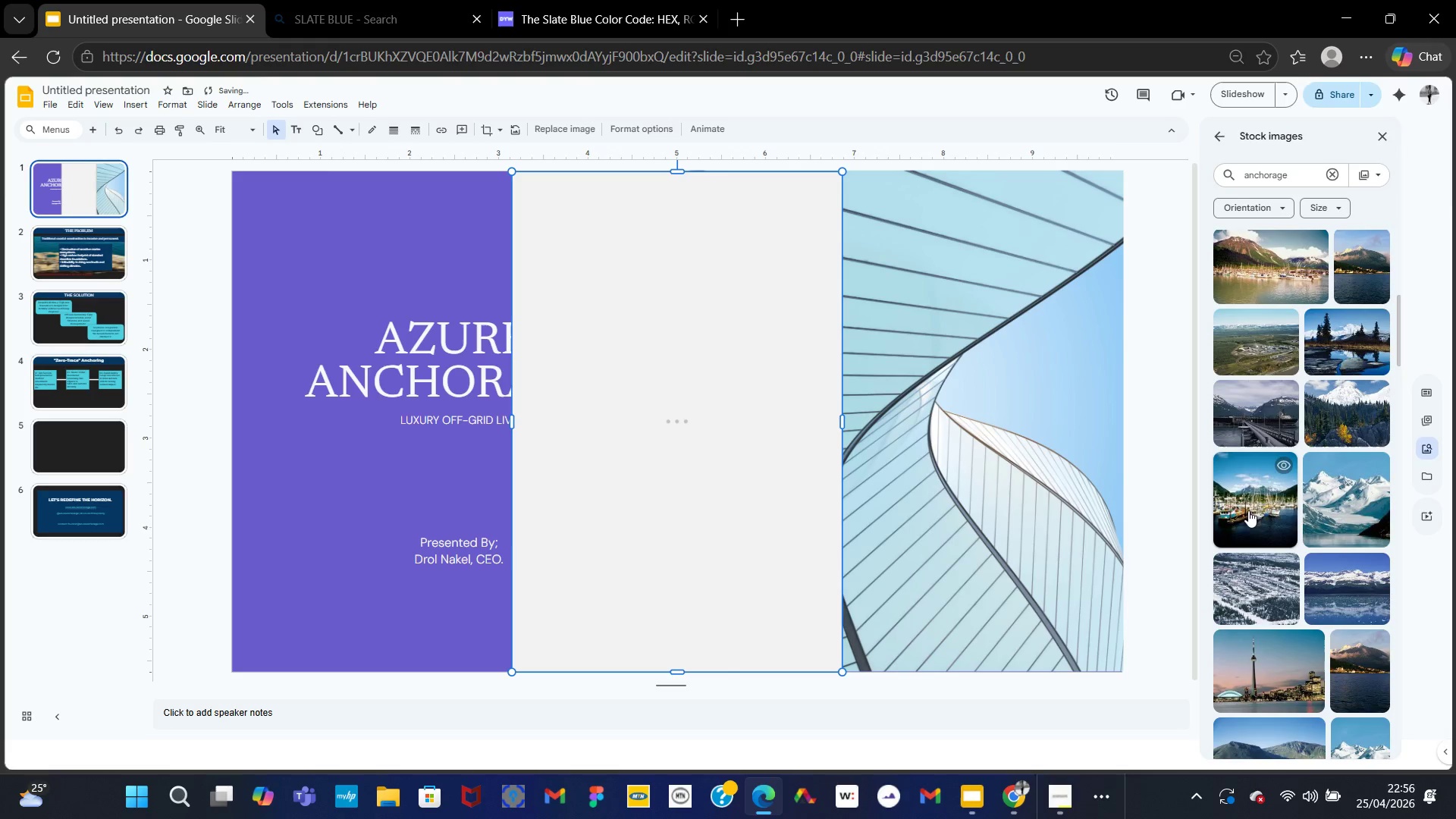 
wait(5.05)
 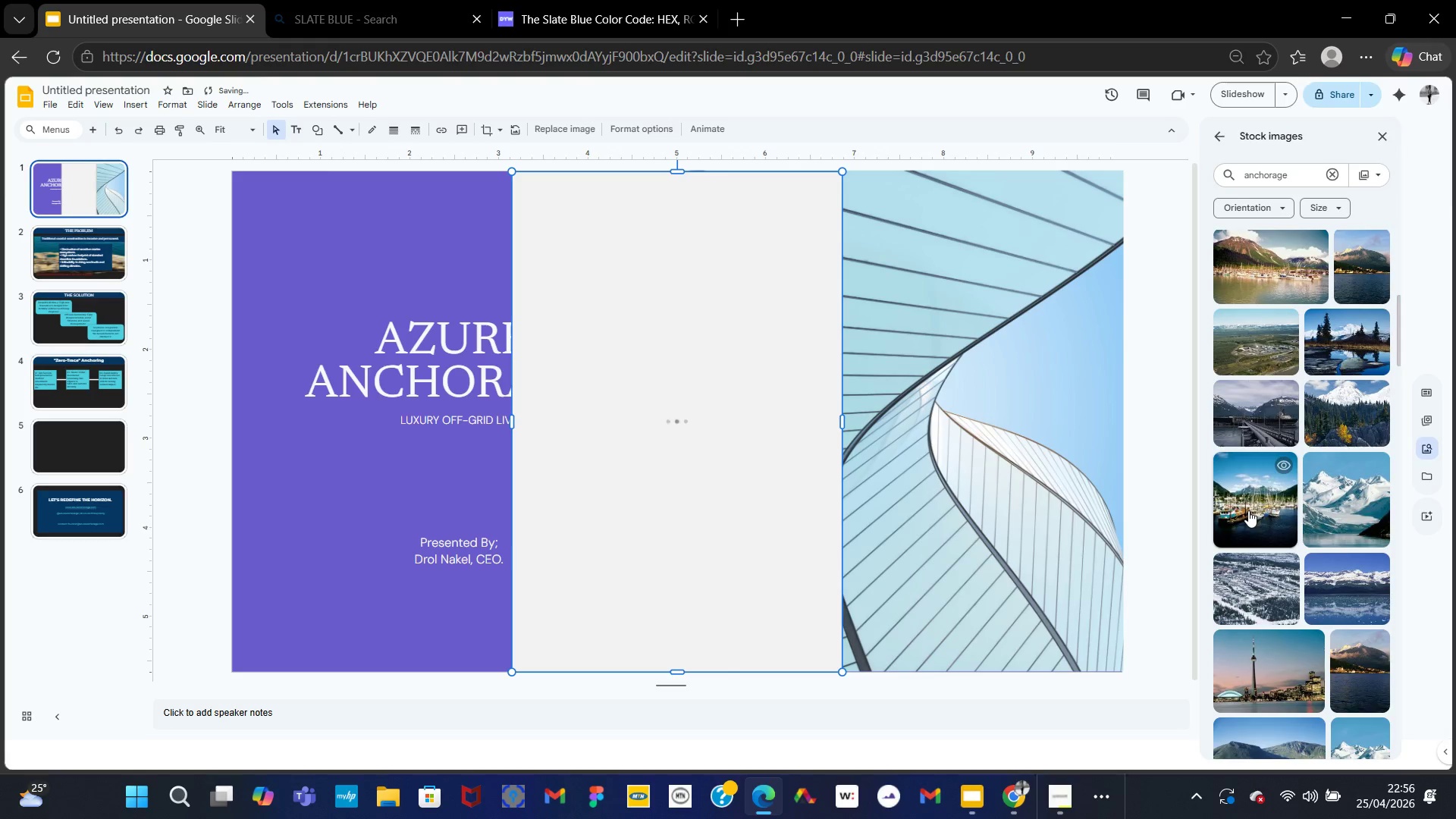 
left_click_drag(start_coordinate=[1034, 441], to_coordinate=[777, 456])
 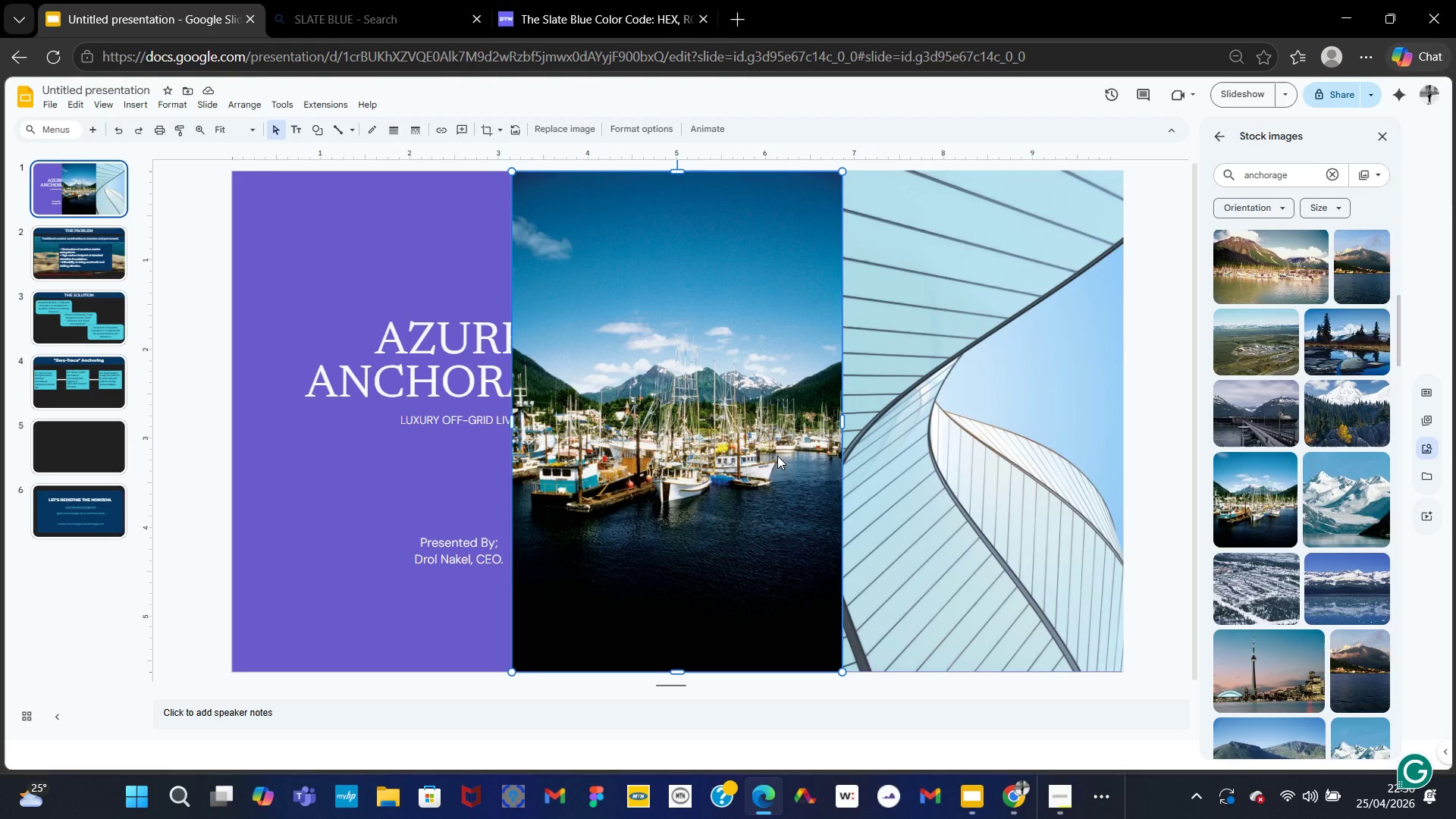 
left_click([777, 456])
 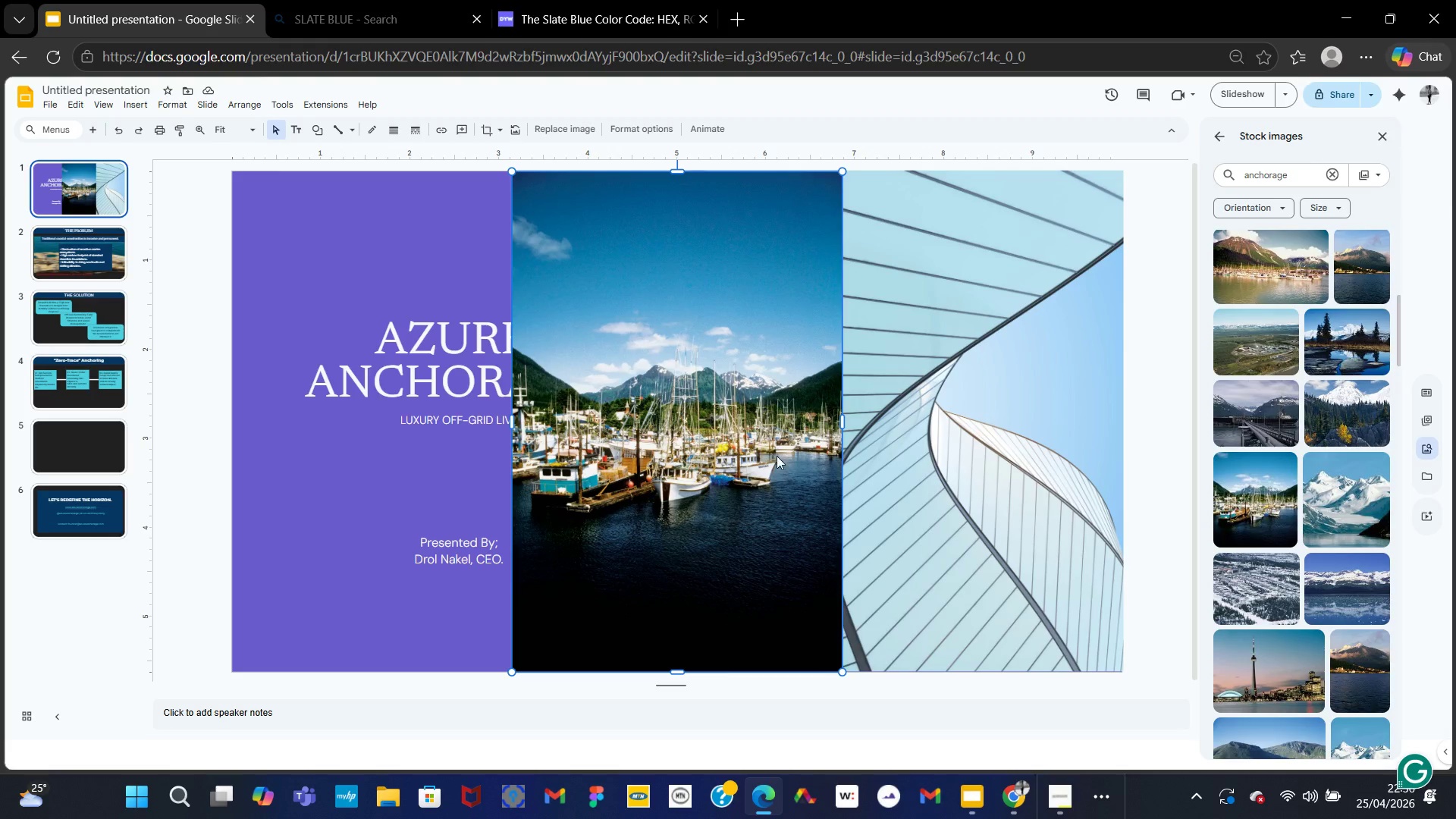 
left_click_drag(start_coordinate=[777, 456], to_coordinate=[996, 453])
 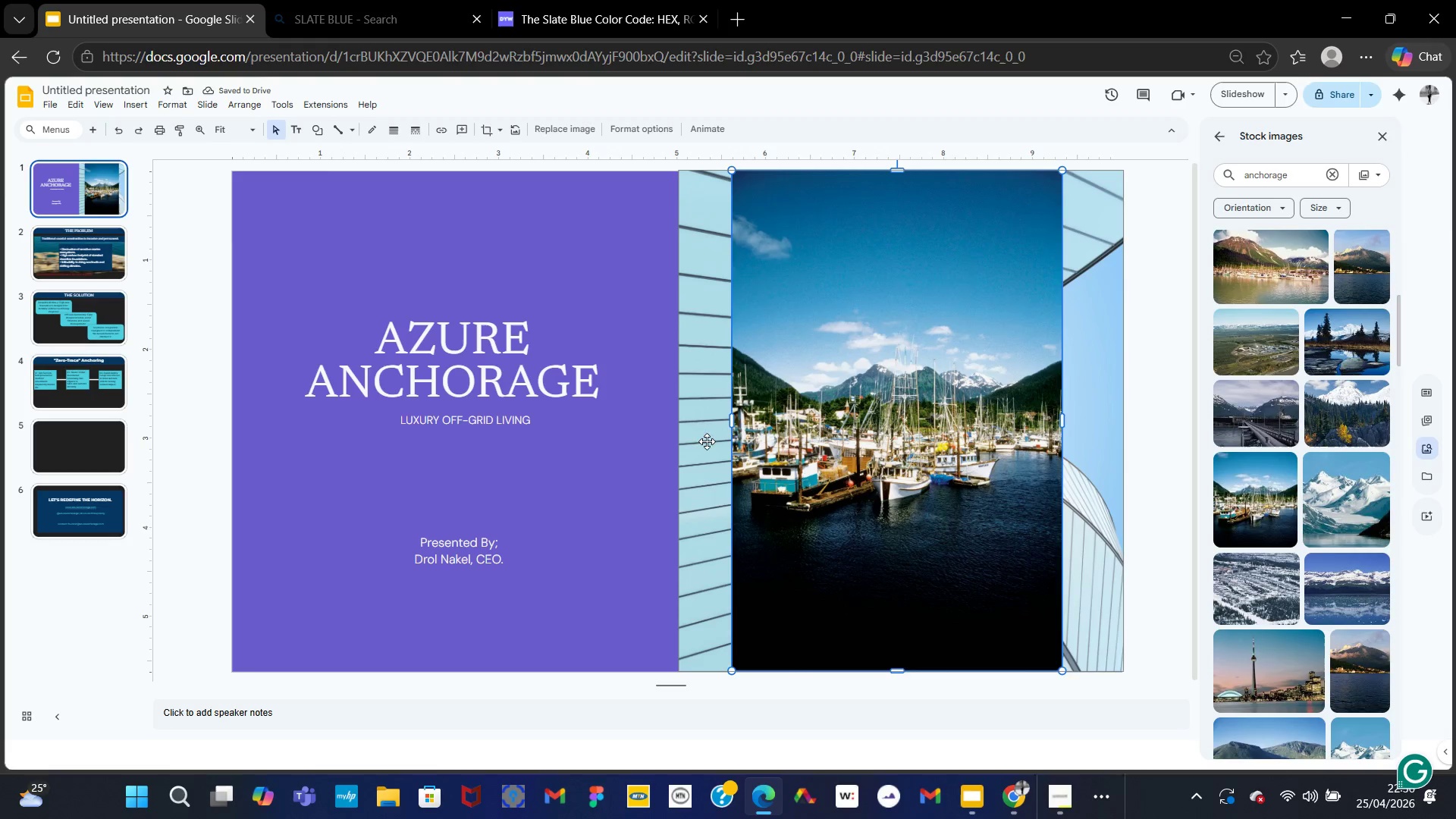 
left_click_drag(start_coordinate=[730, 421], to_coordinate=[678, 417])
 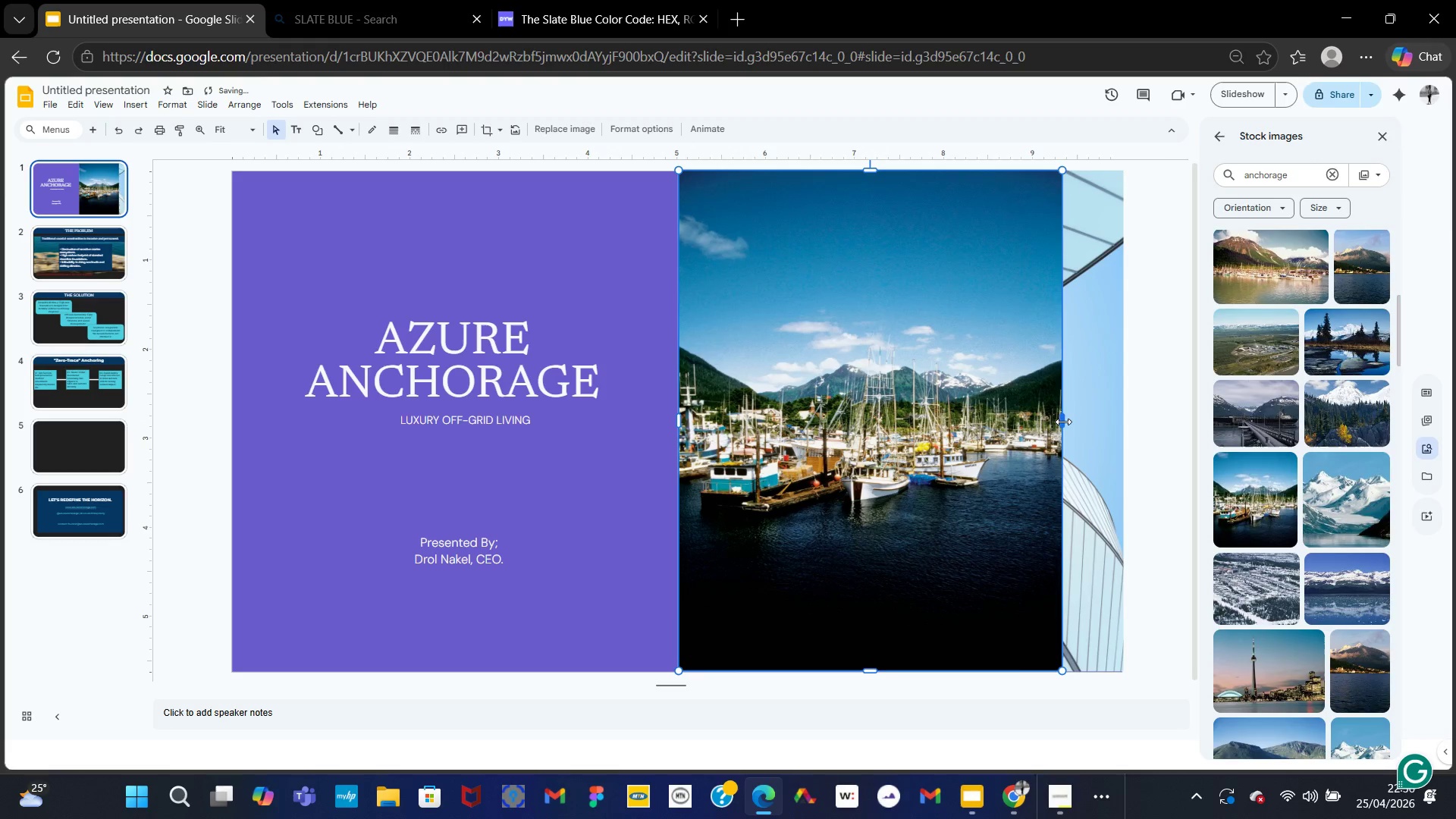 
left_click_drag(start_coordinate=[1062, 421], to_coordinate=[1121, 427])
 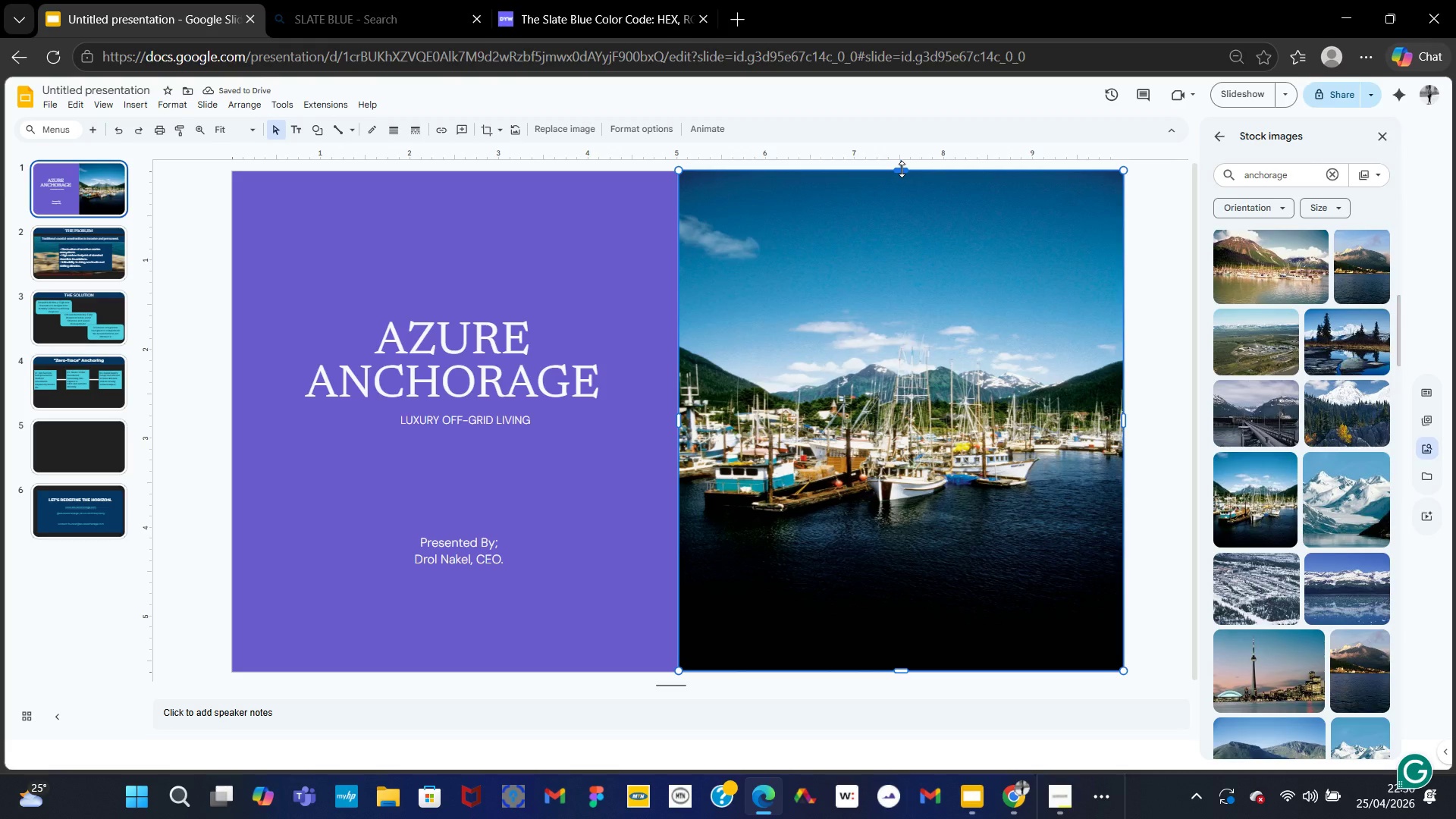 
left_click([921, 315])
 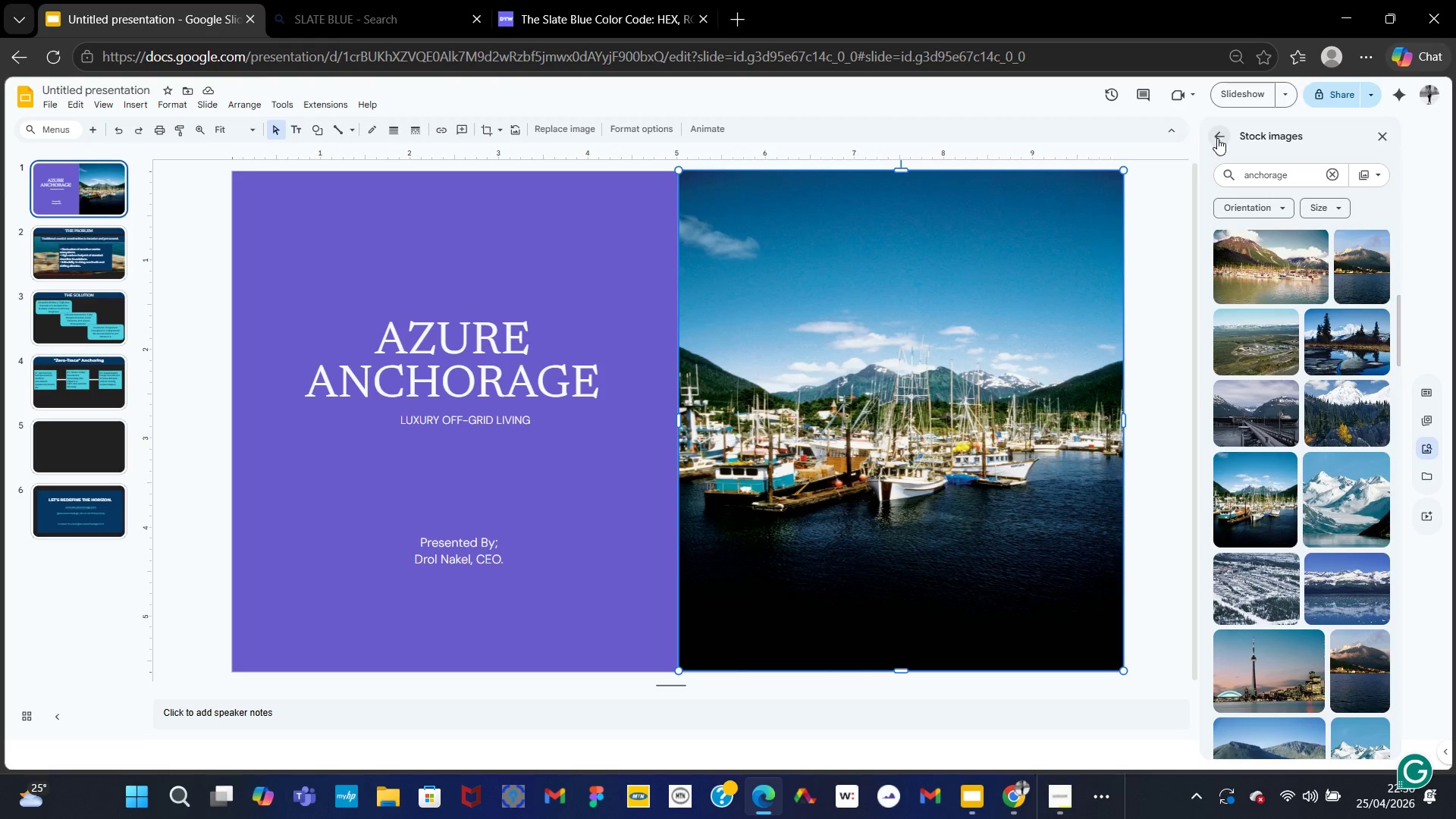 
right_click([1040, 251])
 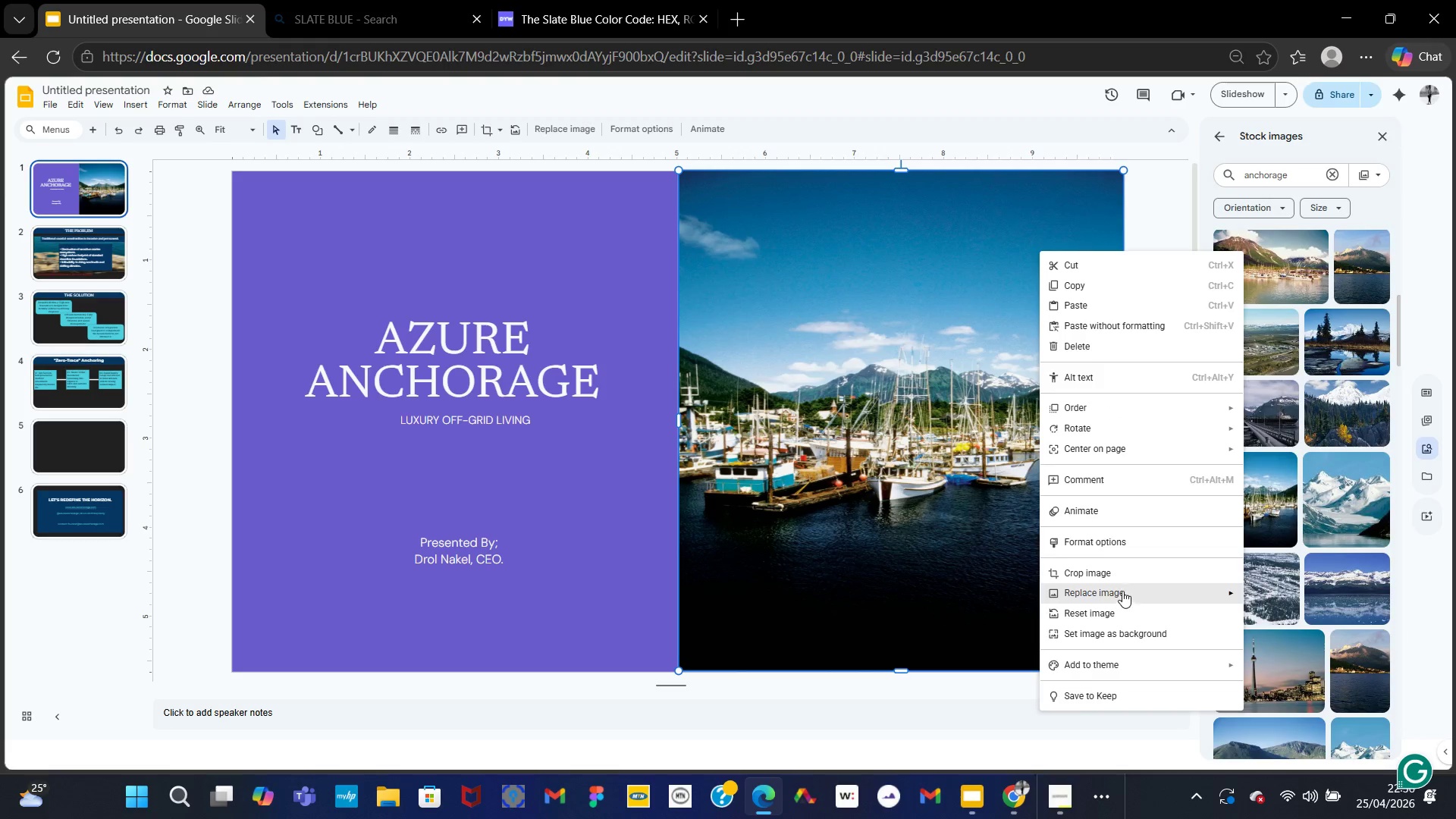 
mouse_move([1105, 533])
 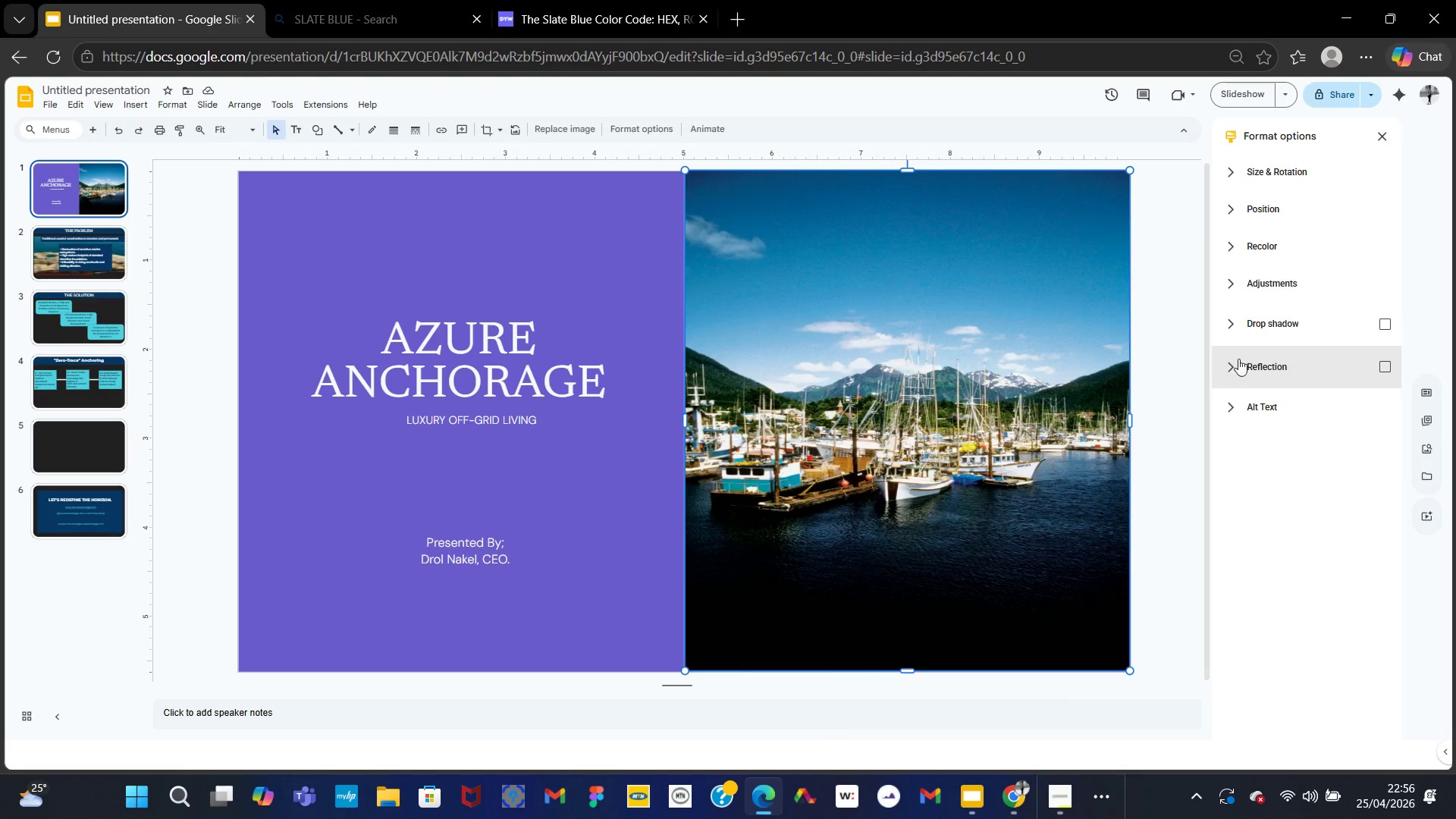 
left_click([1238, 287])
 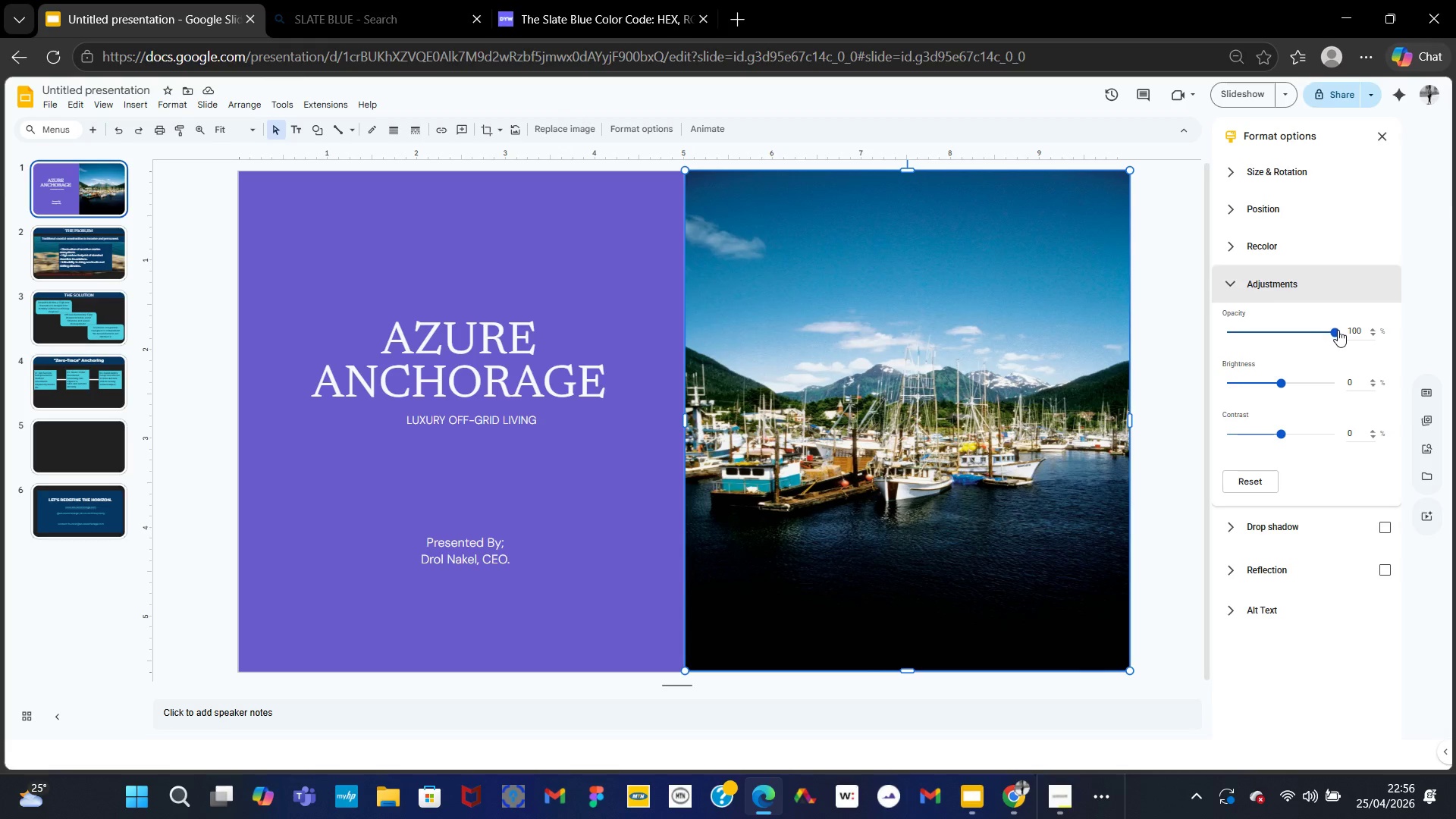 
left_click_drag(start_coordinate=[1338, 331], to_coordinate=[1284, 333])
 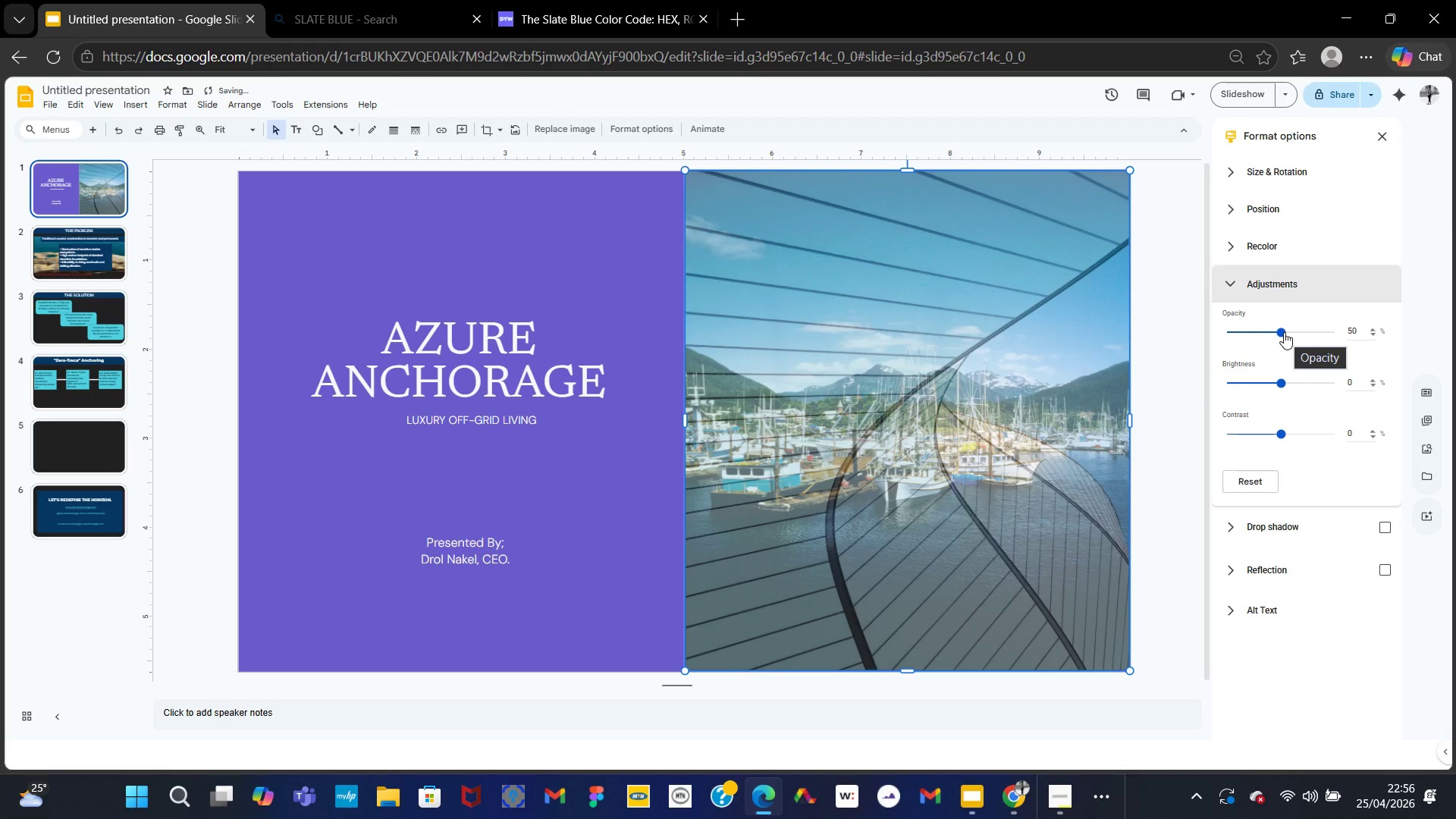 
left_click_drag(start_coordinate=[1285, 332], to_coordinate=[1315, 337])
 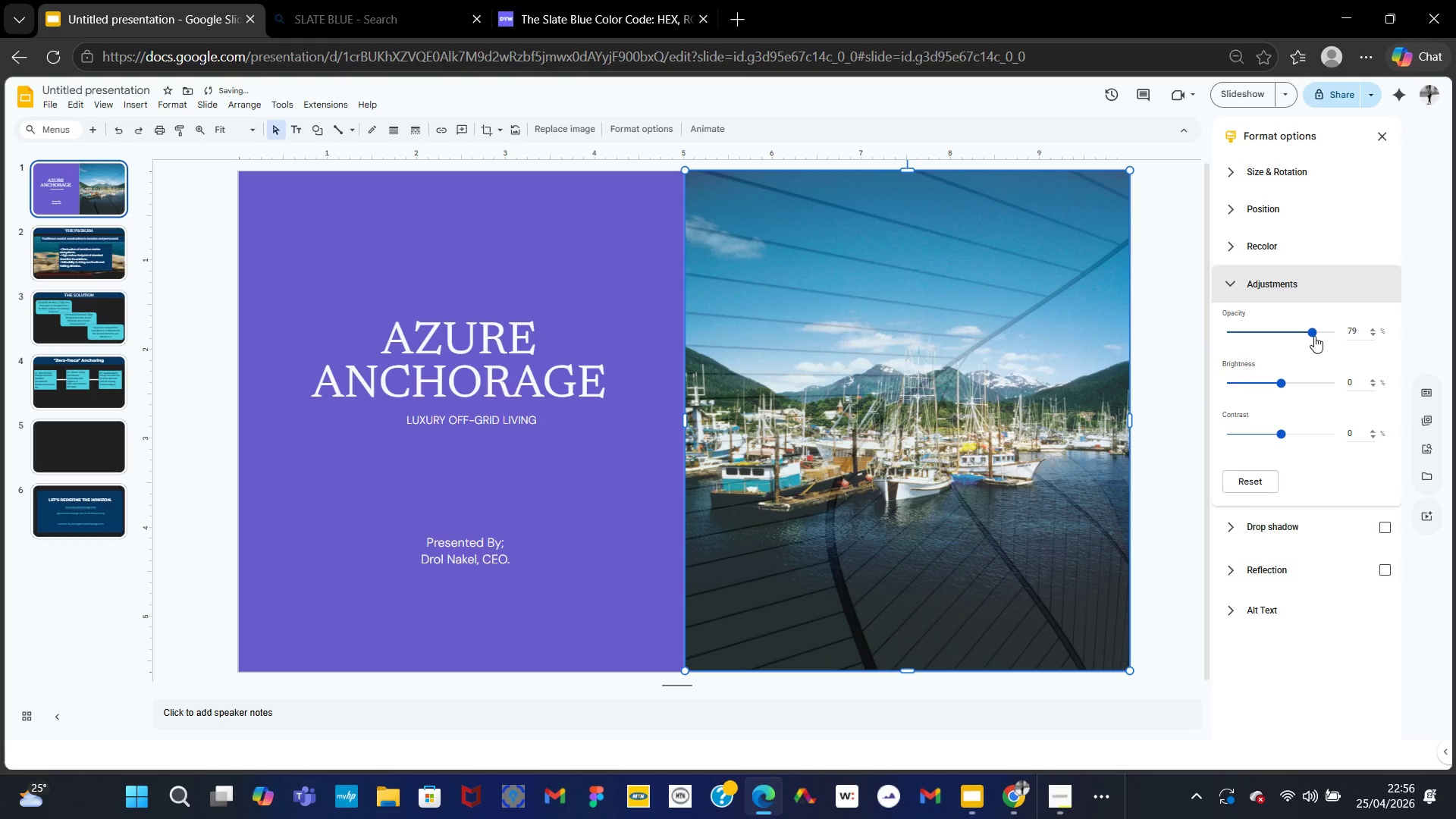 
left_click_drag(start_coordinate=[1314, 336], to_coordinate=[1325, 337])
 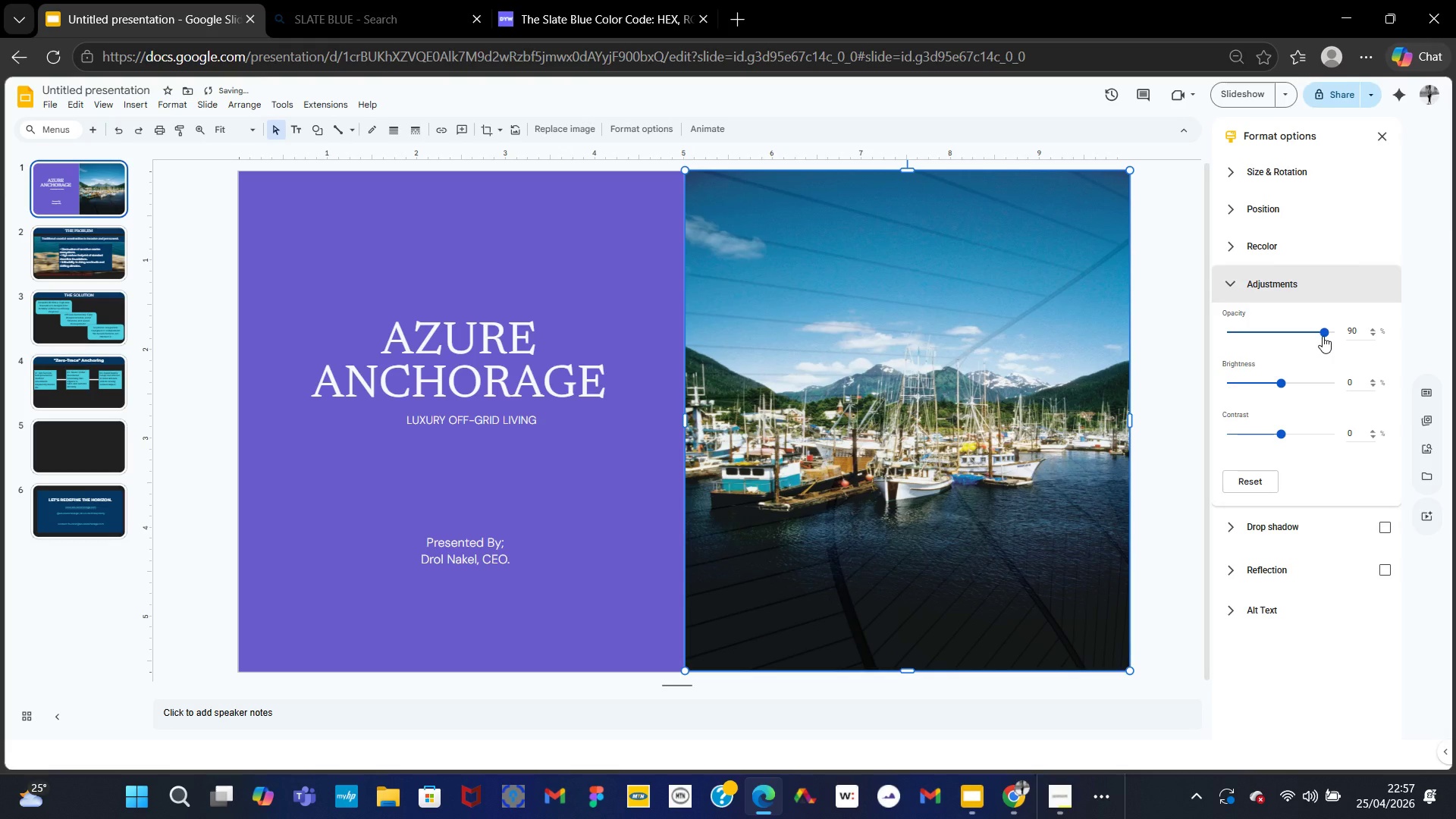 
wait(12.91)
 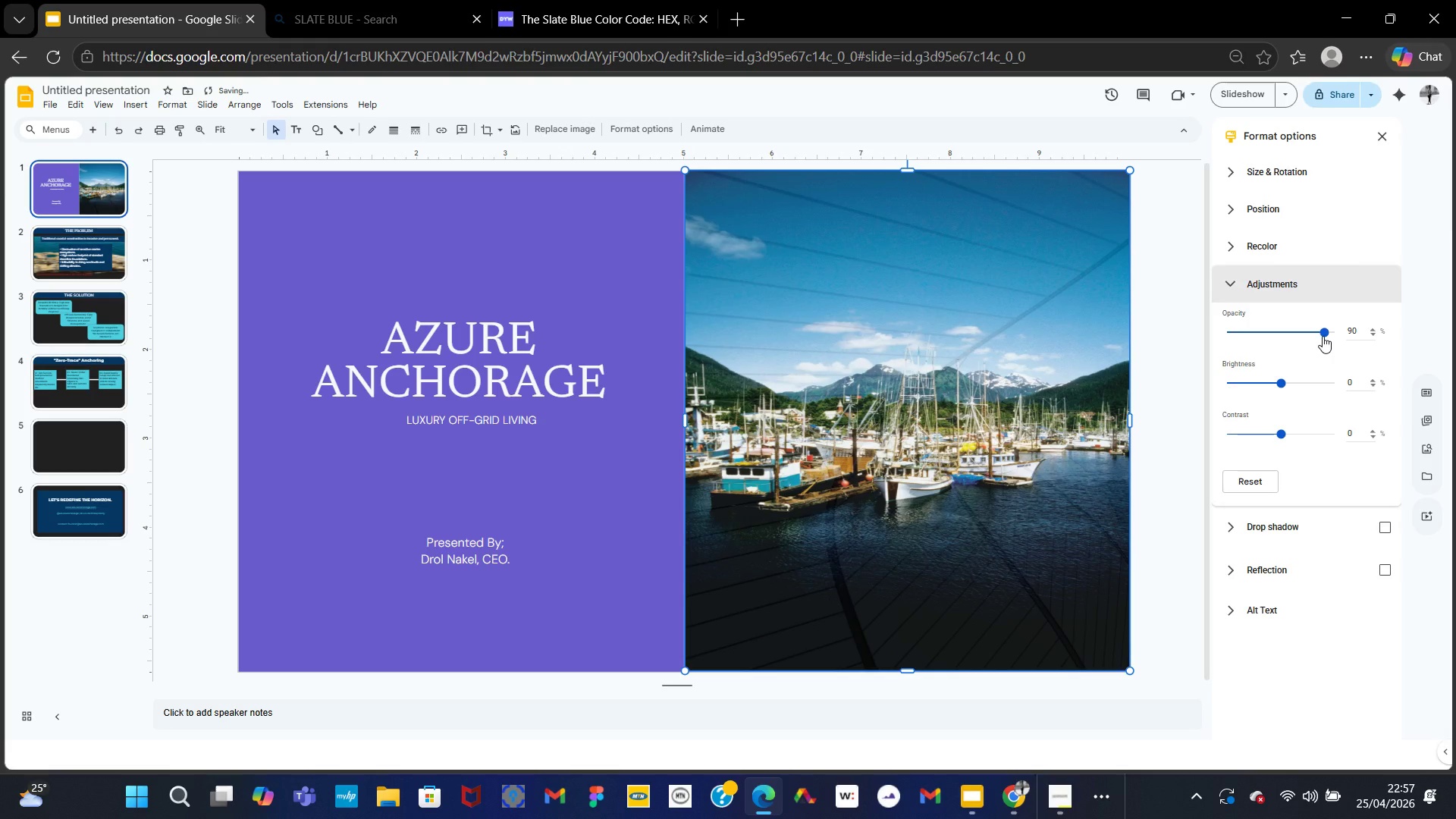 
left_click([748, 463])
 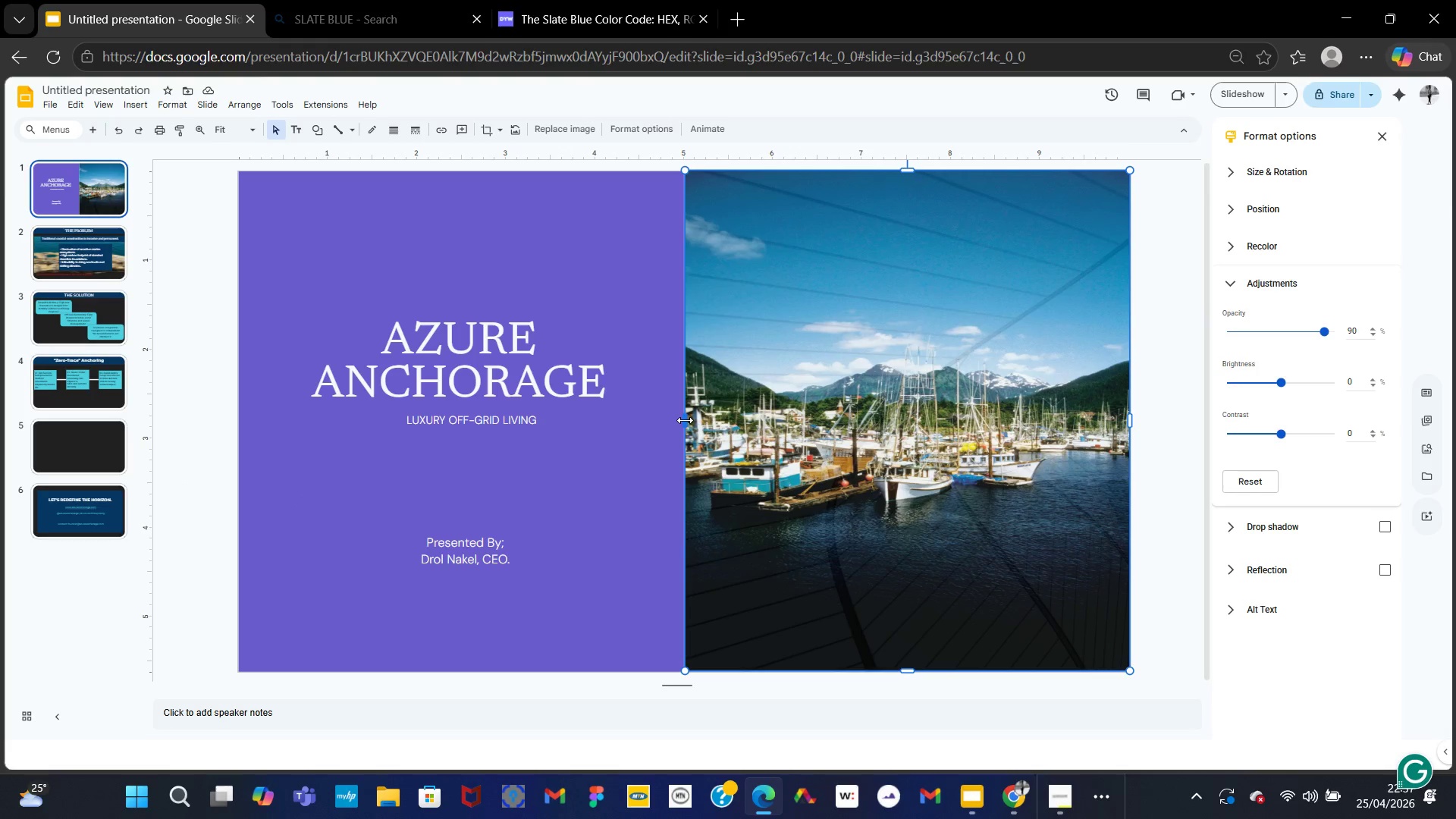 
left_click_drag(start_coordinate=[683, 419], to_coordinate=[677, 419])
 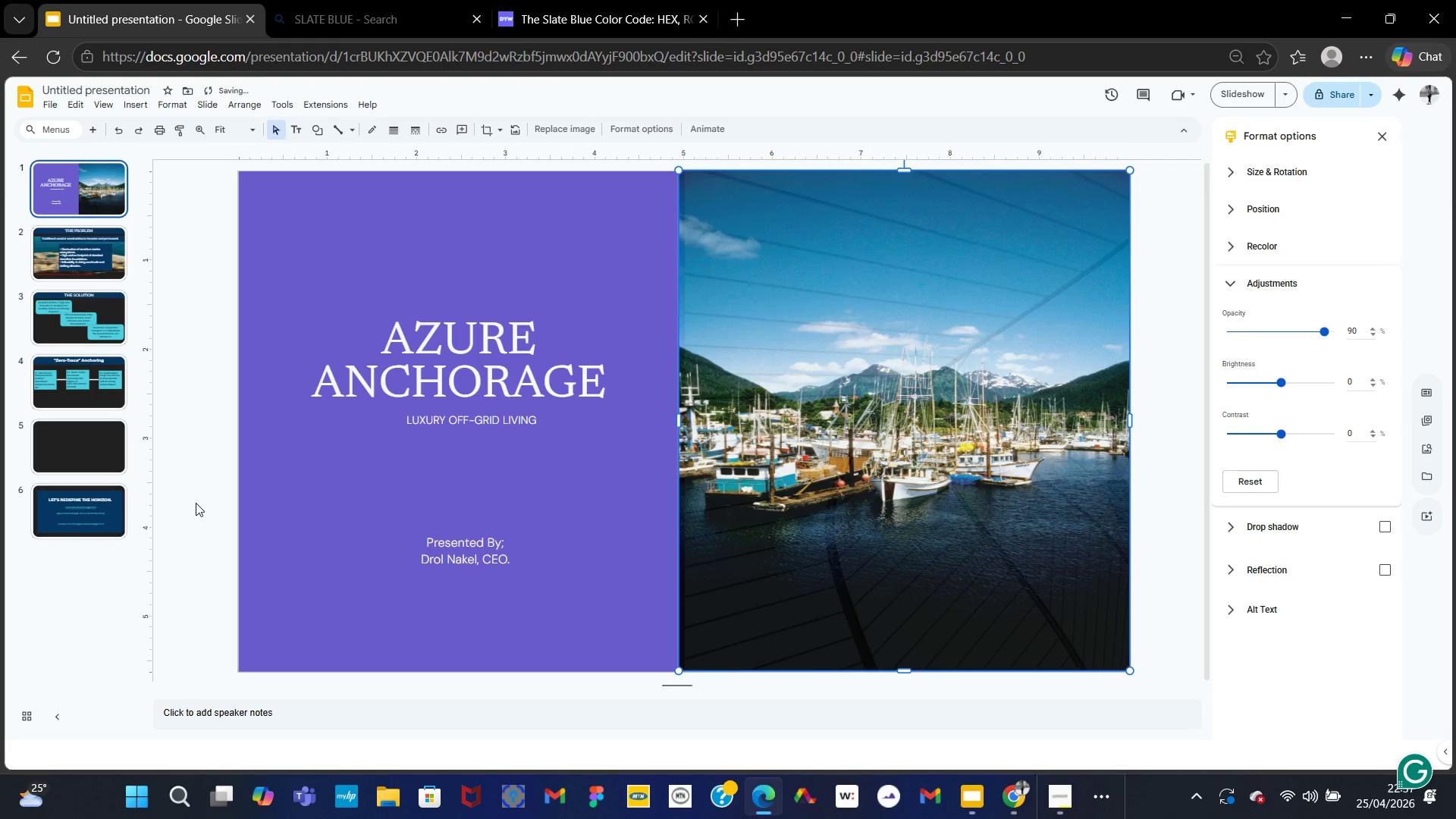 
left_click([196, 503])
 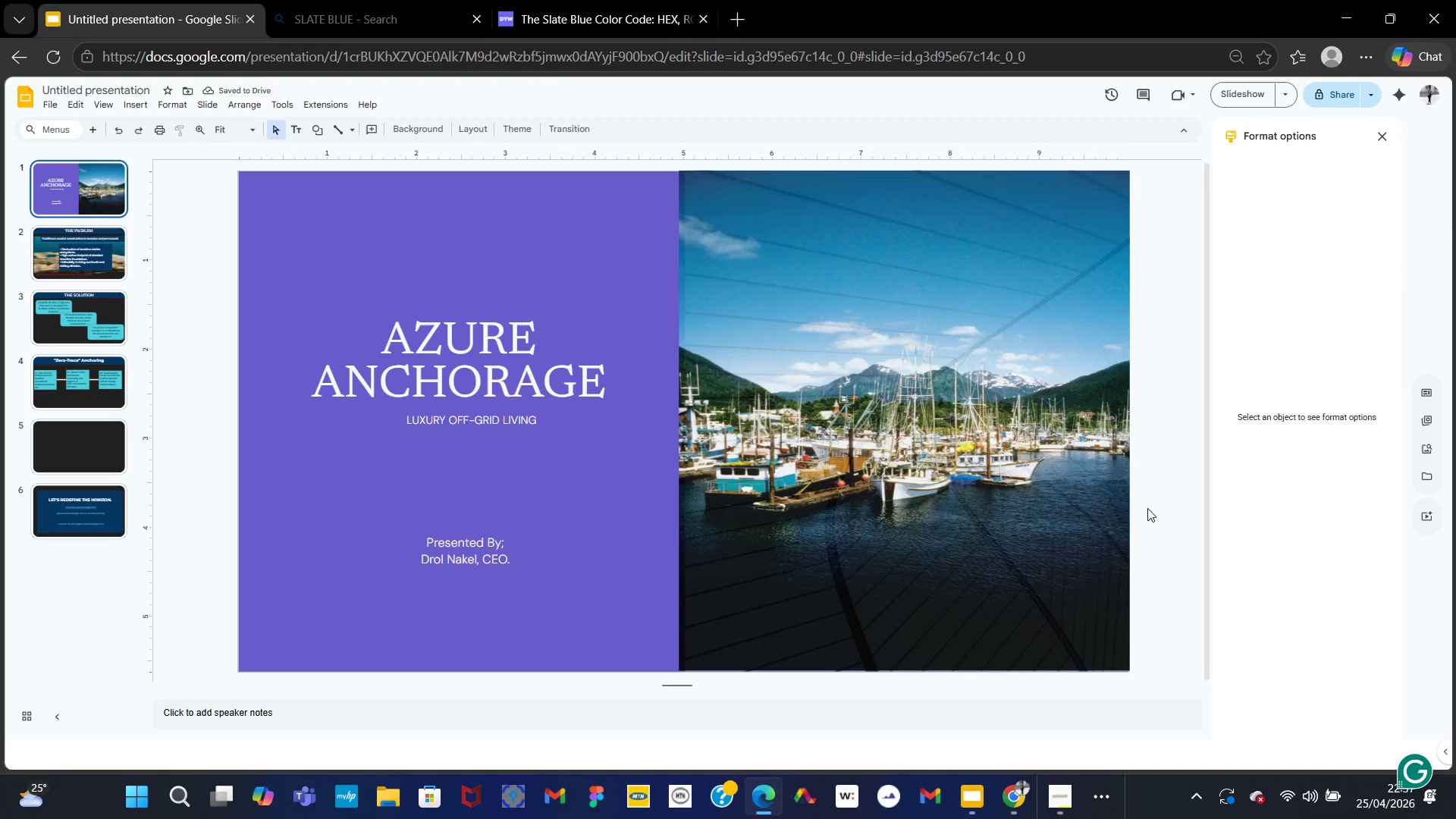 
left_click([1062, 558])
 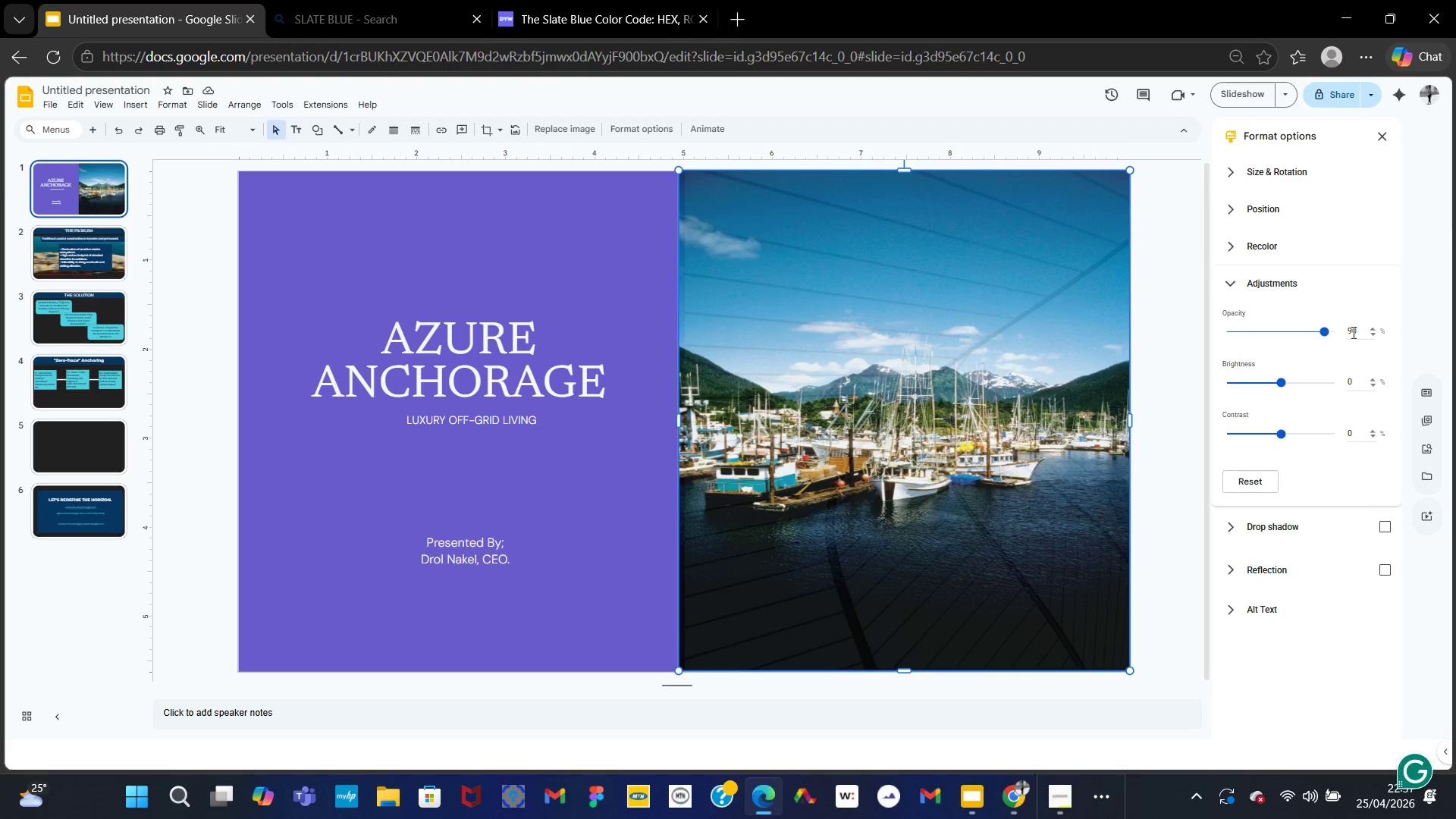 
left_click_drag(start_coordinate=[1325, 333], to_coordinate=[1345, 340])
 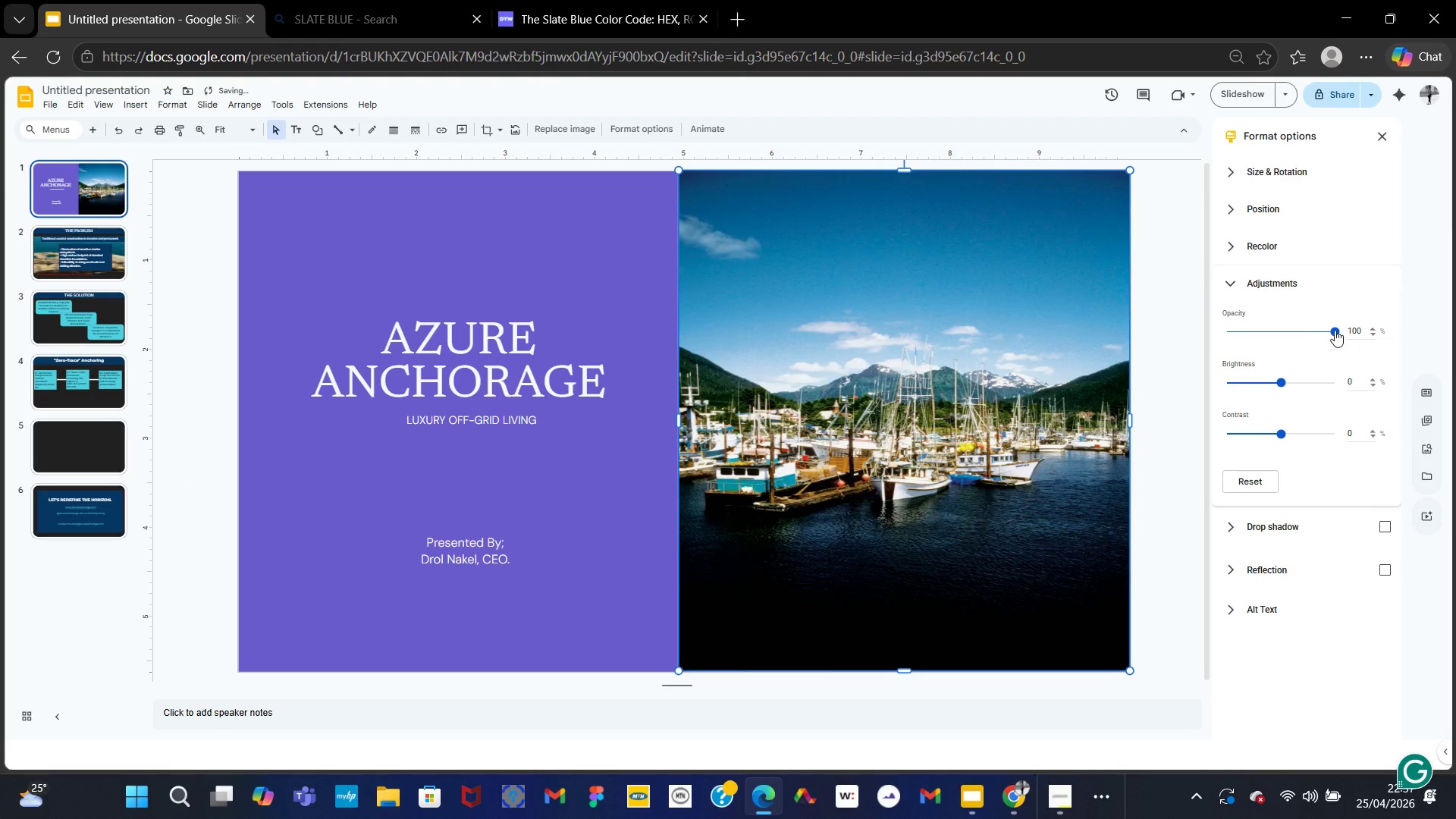 
left_click_drag(start_coordinate=[1335, 330], to_coordinate=[1323, 330])
 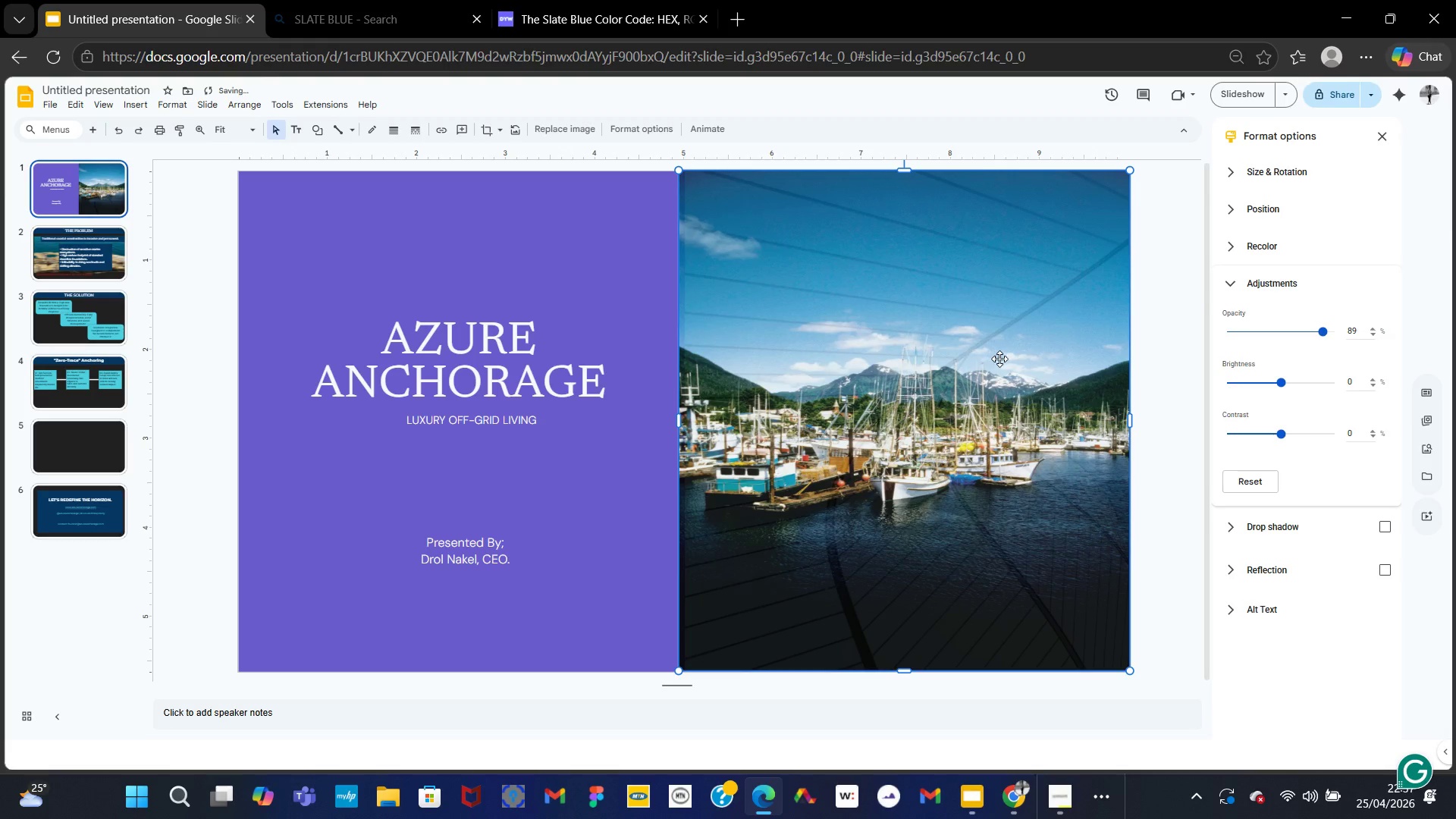 
left_click_drag(start_coordinate=[978, 312], to_coordinate=[981, 387])
 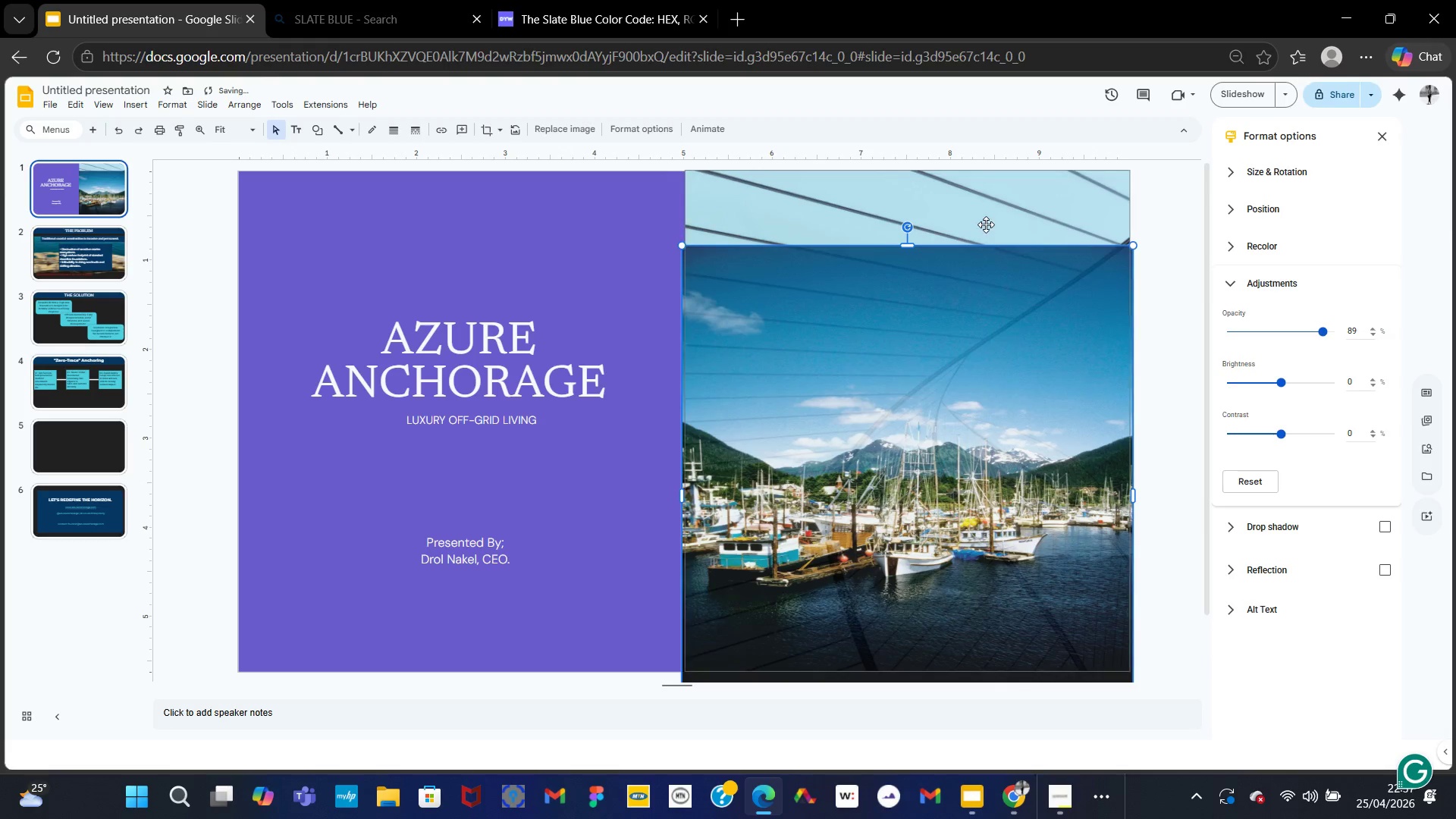 
left_click([986, 224])
 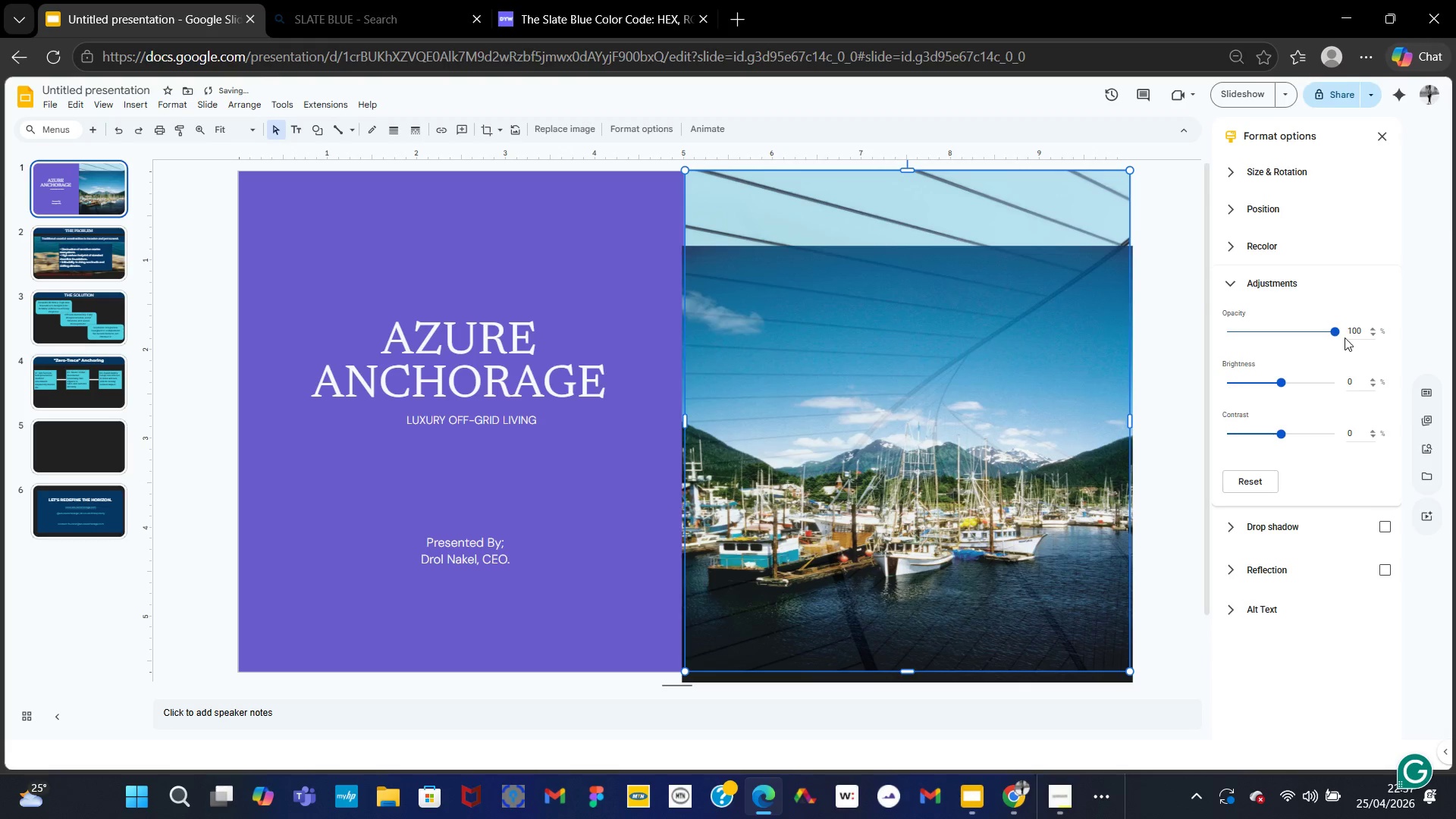 
left_click_drag(start_coordinate=[1342, 336], to_coordinate=[1336, 334])
 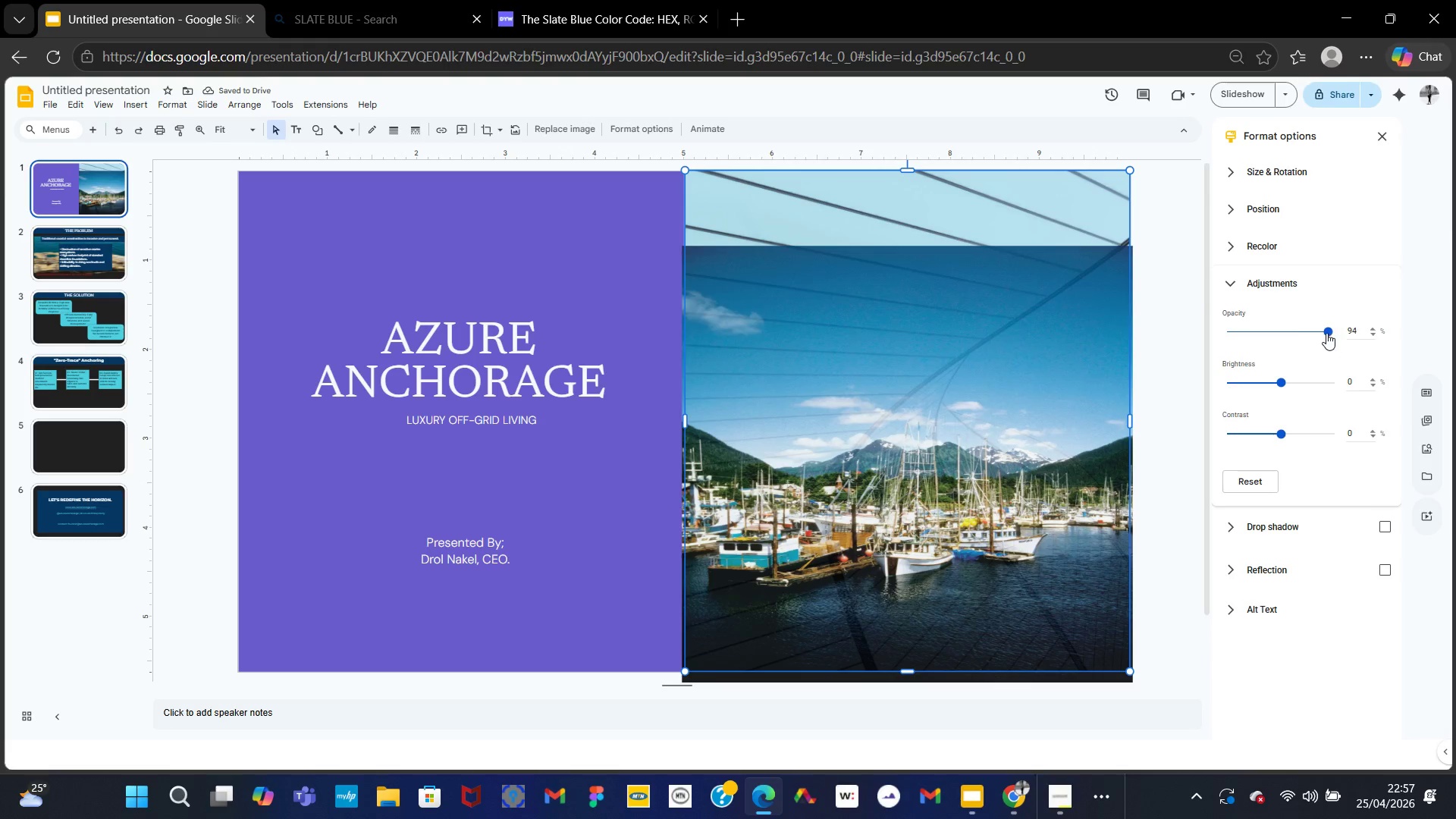 
left_click_drag(start_coordinate=[1335, 334], to_coordinate=[1294, 333])
 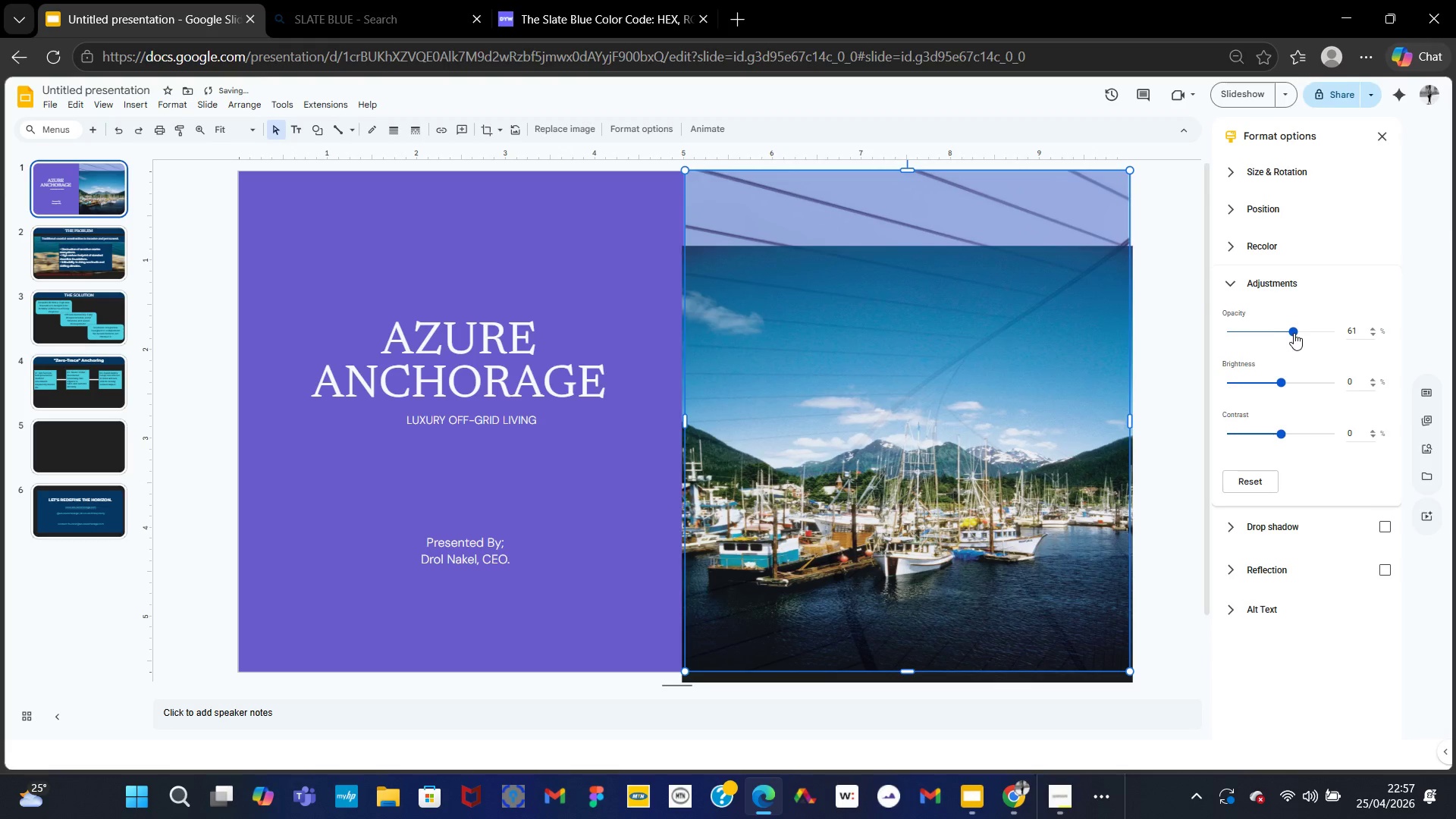 
left_click_drag(start_coordinate=[1294, 333], to_coordinate=[1275, 332])
 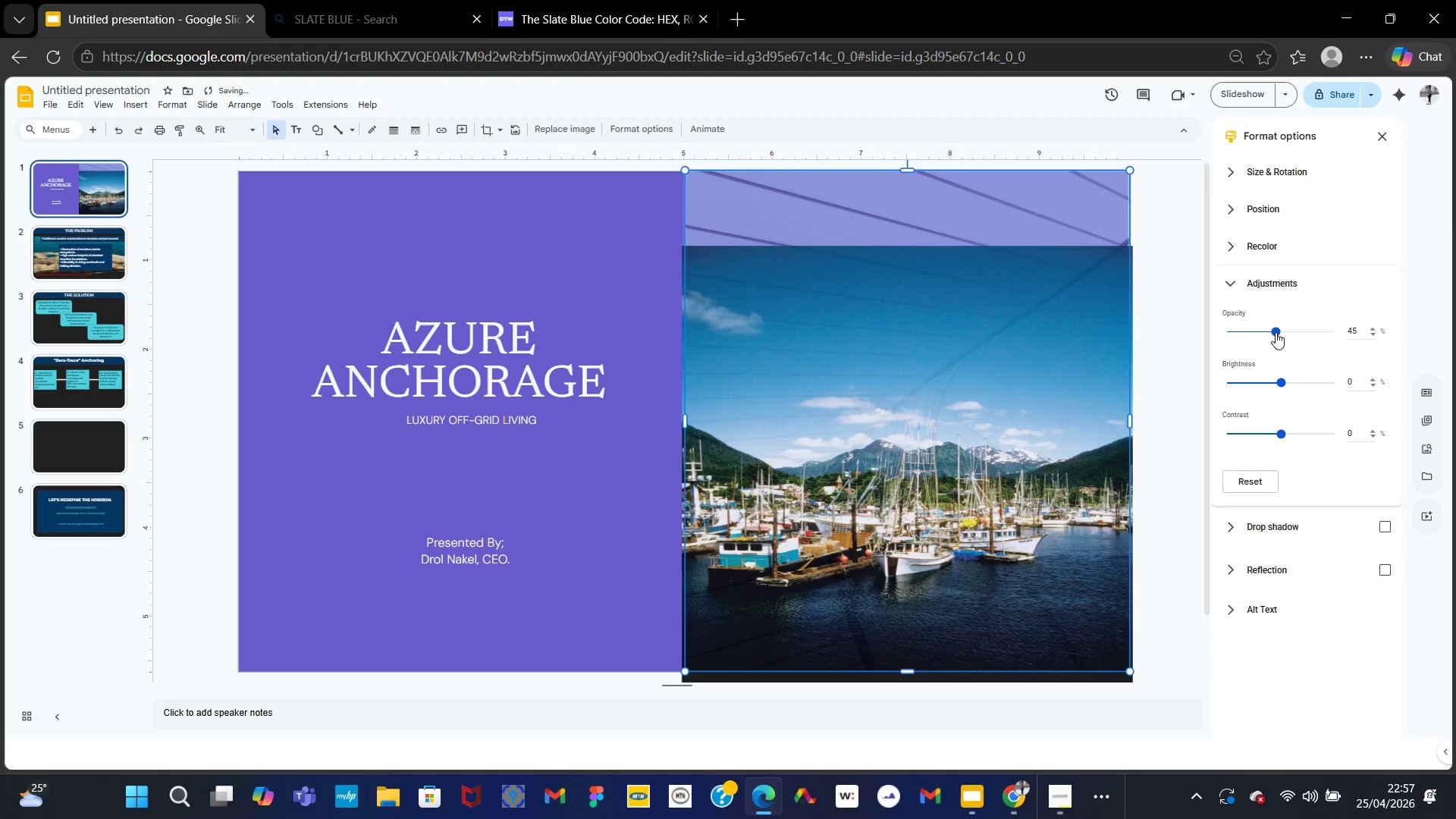 
left_click_drag(start_coordinate=[1275, 332], to_coordinate=[1291, 337])
 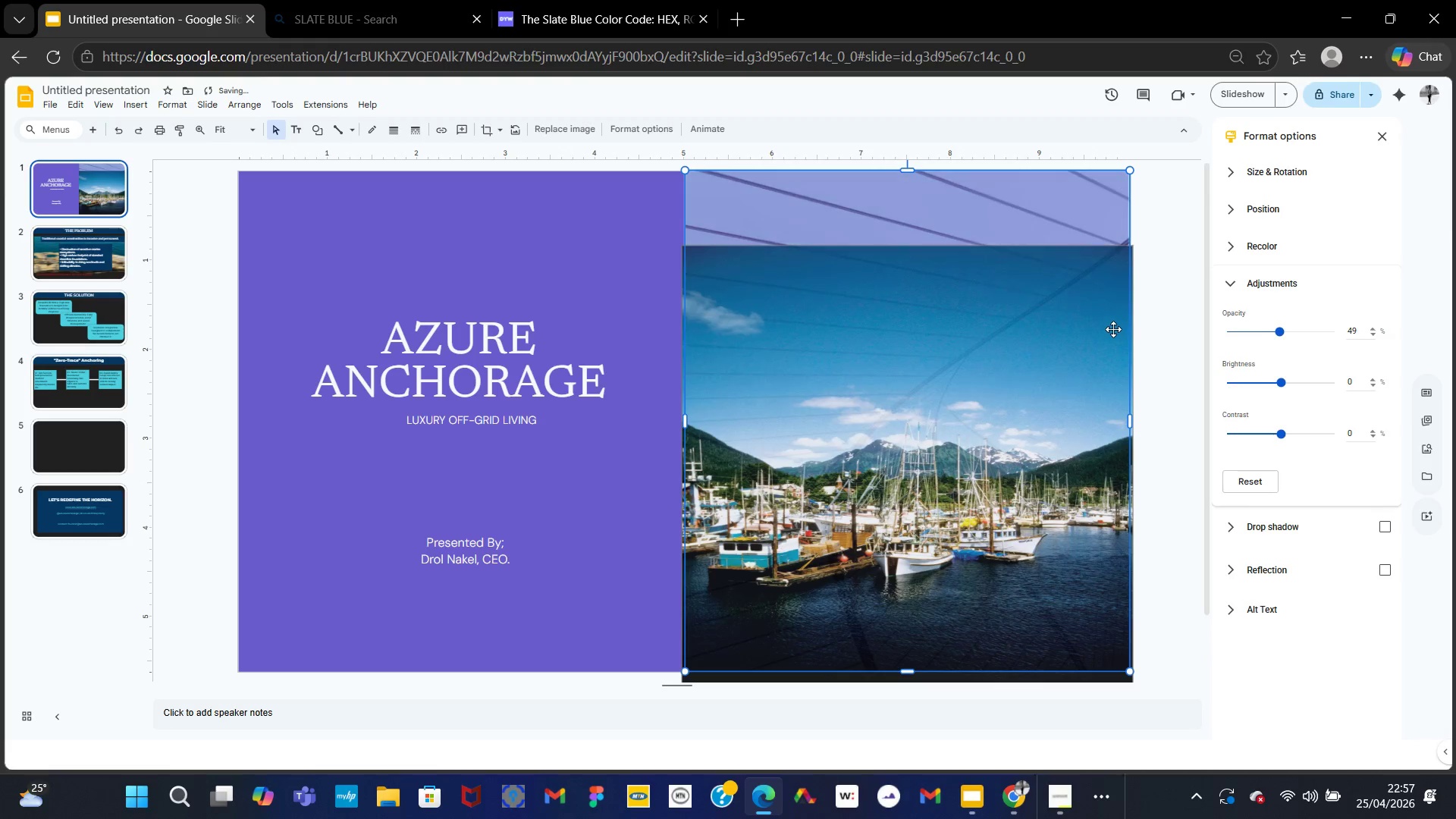 
left_click([1113, 329])
 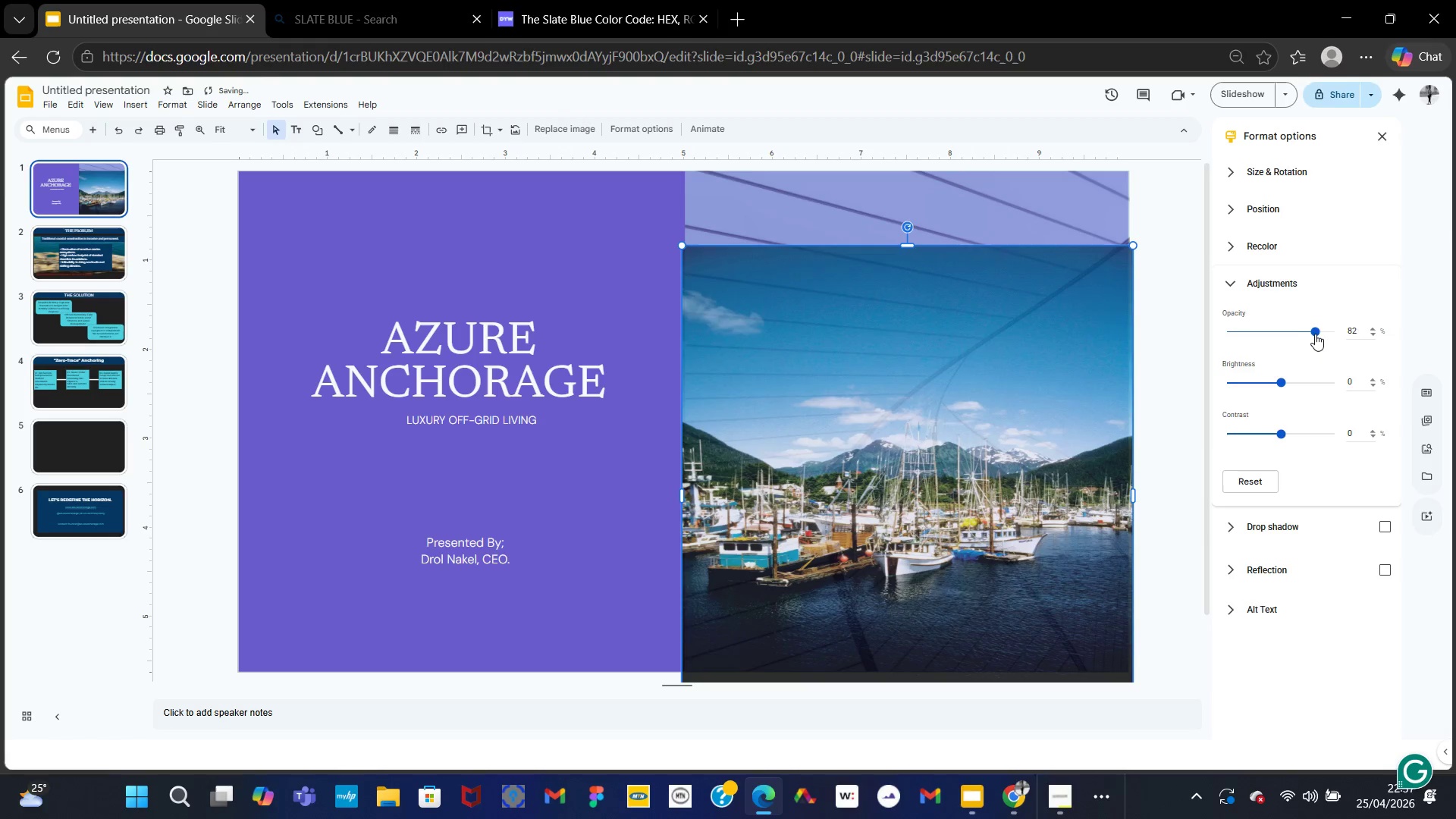 
left_click_drag(start_coordinate=[999, 507], to_coordinate=[995, 431])
 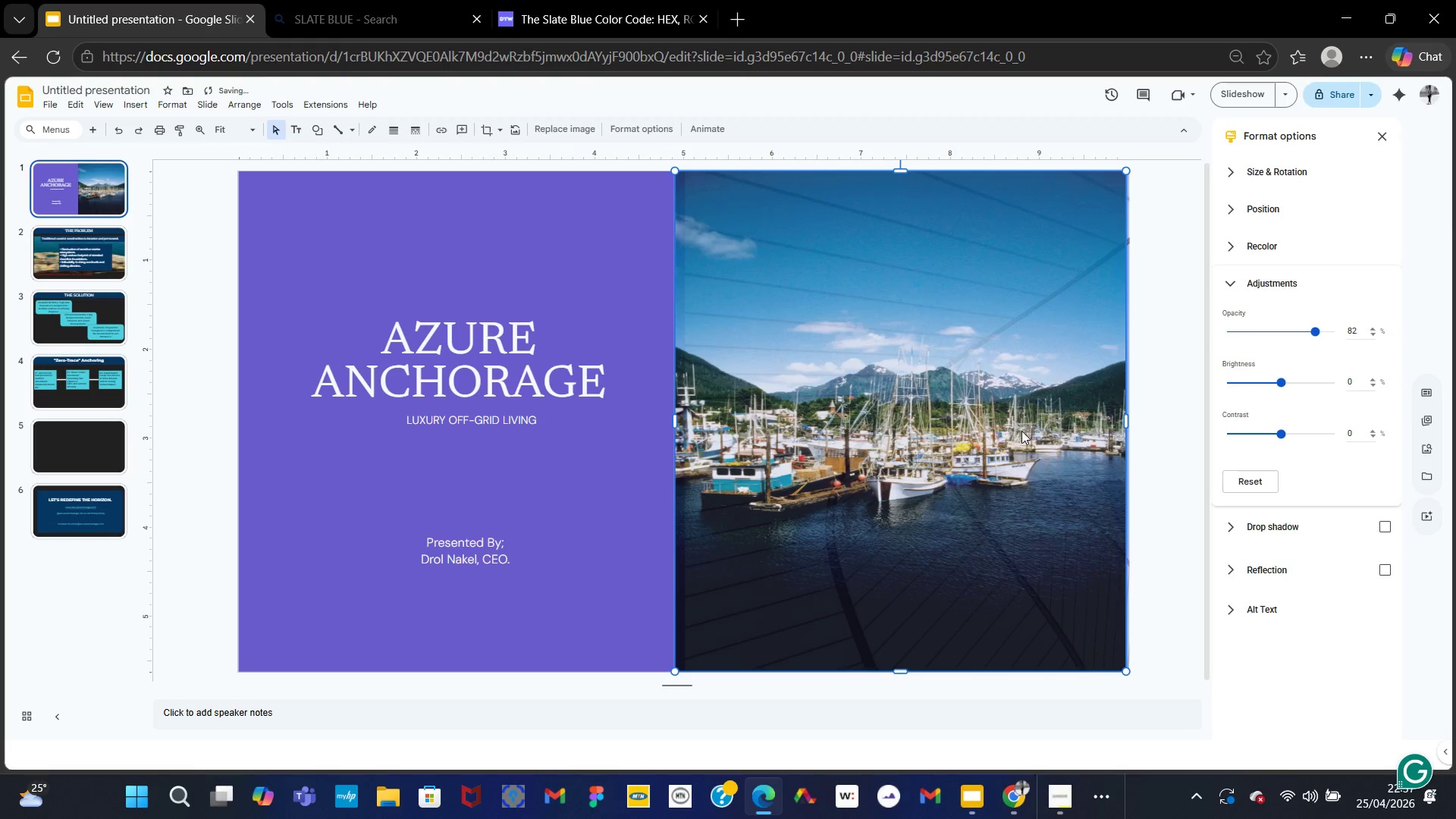 
scroll: coordinate [1021, 429], scroll_direction: up, amount: 2.0
 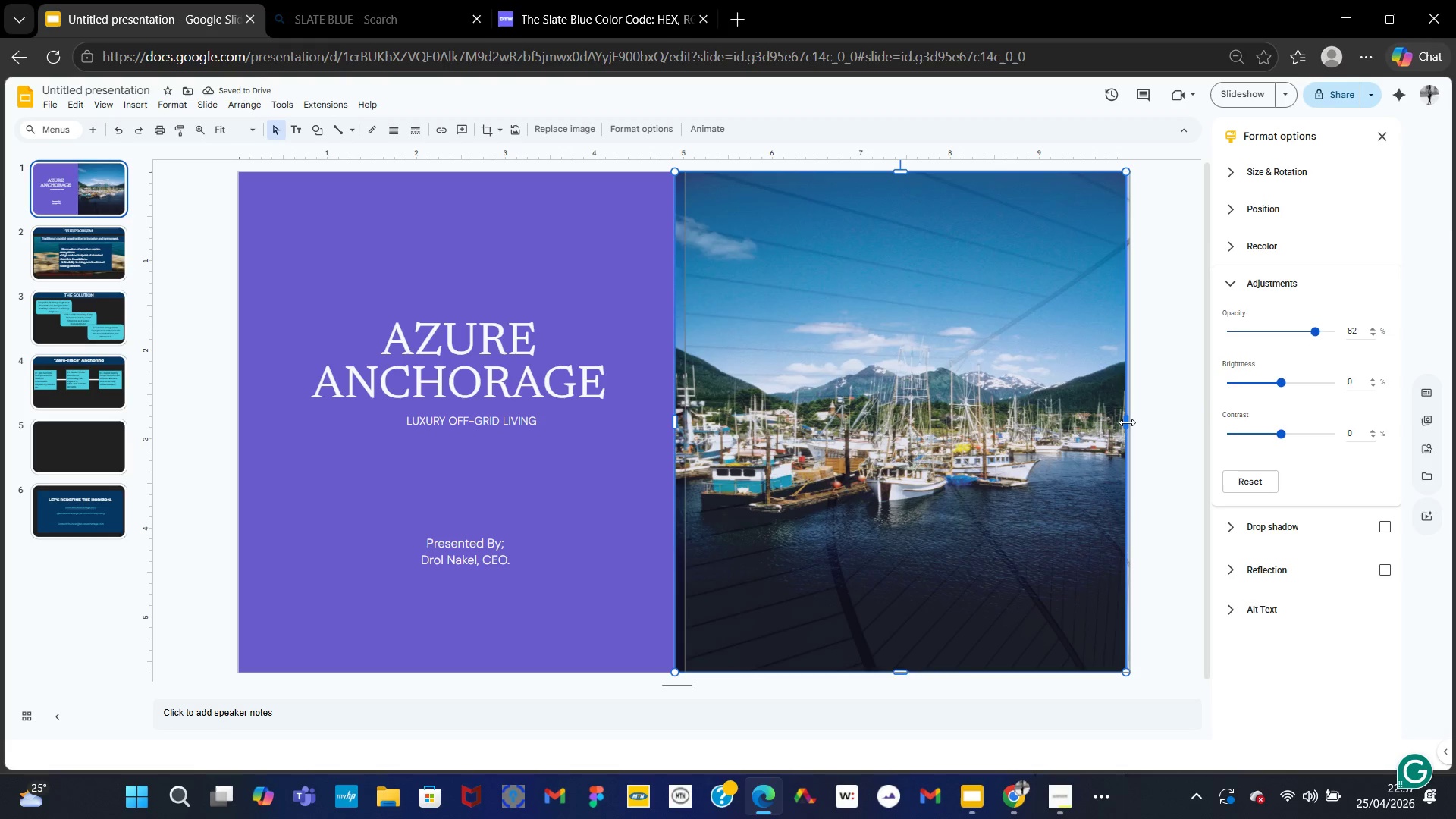 
left_click_drag(start_coordinate=[1127, 422], to_coordinate=[1128, 426])
 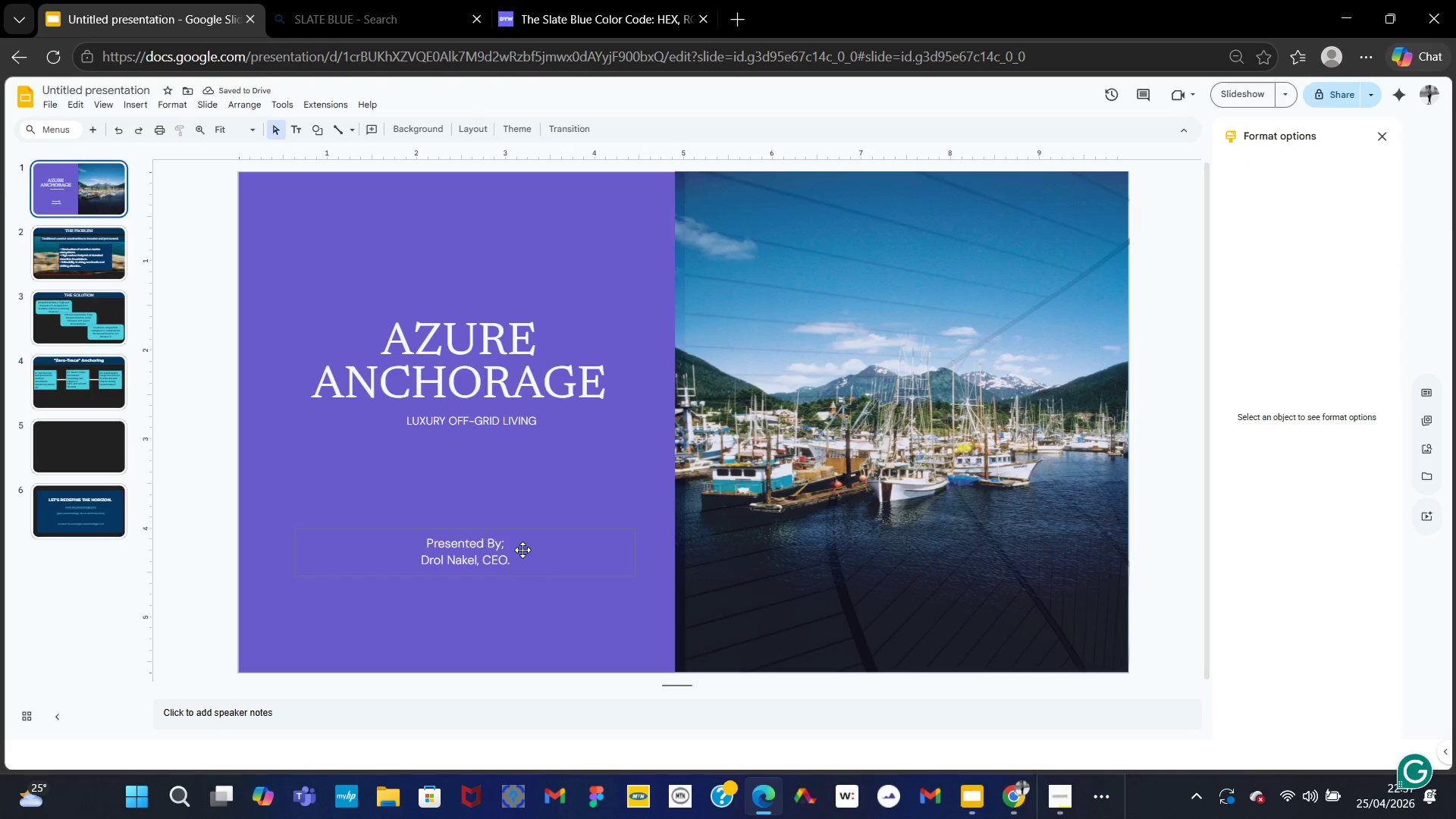 
left_click([833, 447])
 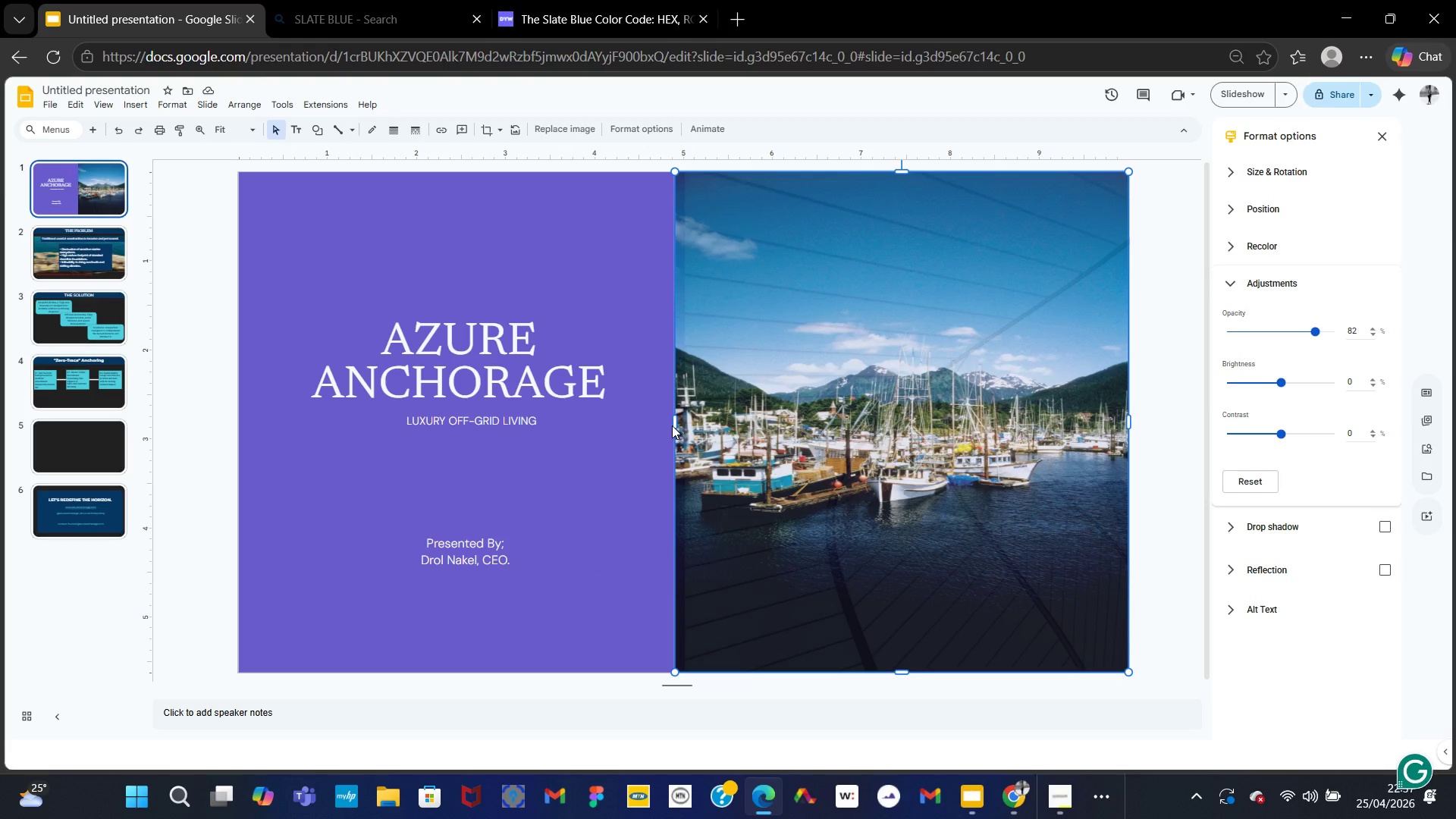 
left_click_drag(start_coordinate=[675, 425], to_coordinate=[683, 427])
 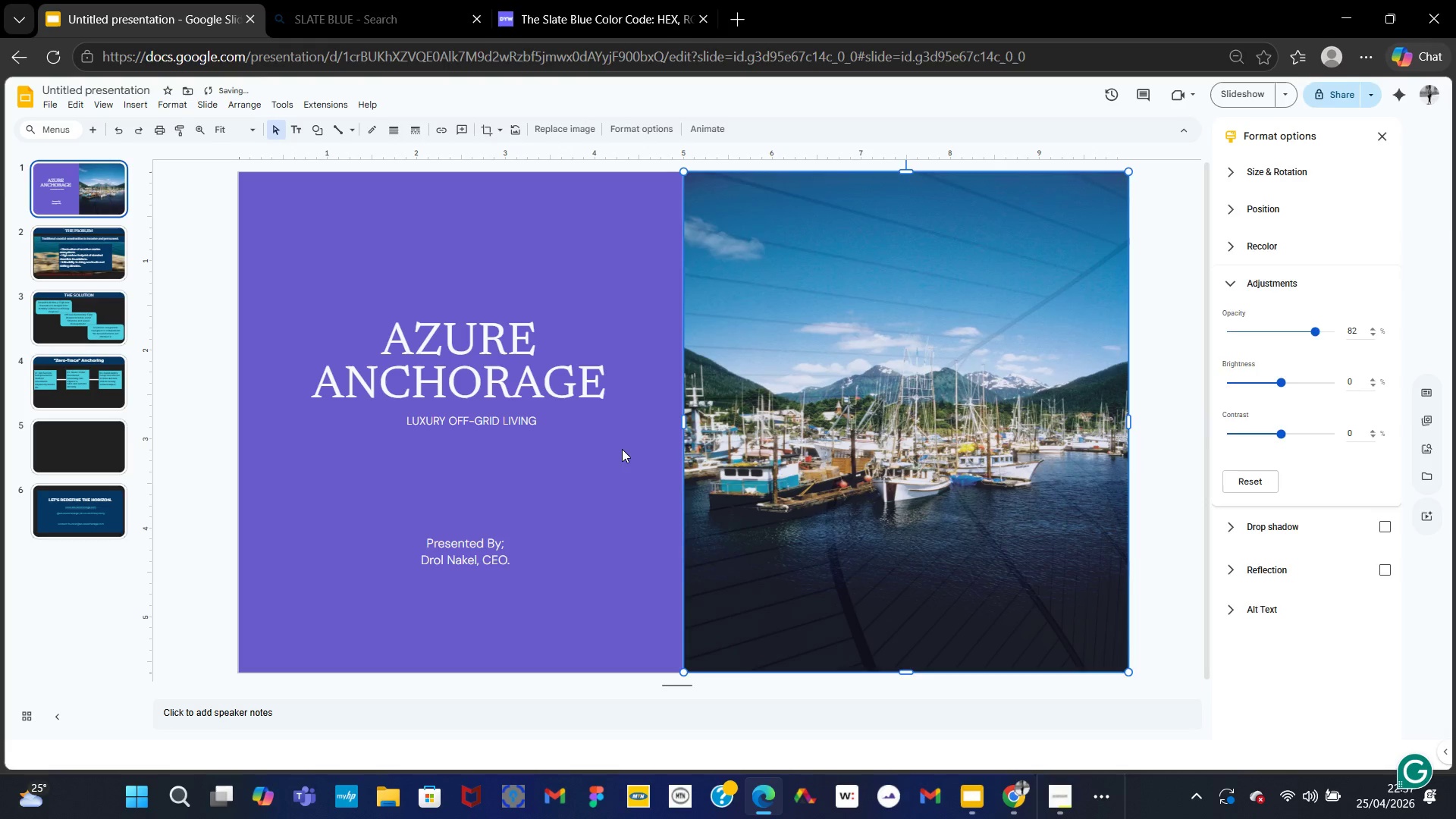 
left_click([622, 449])
 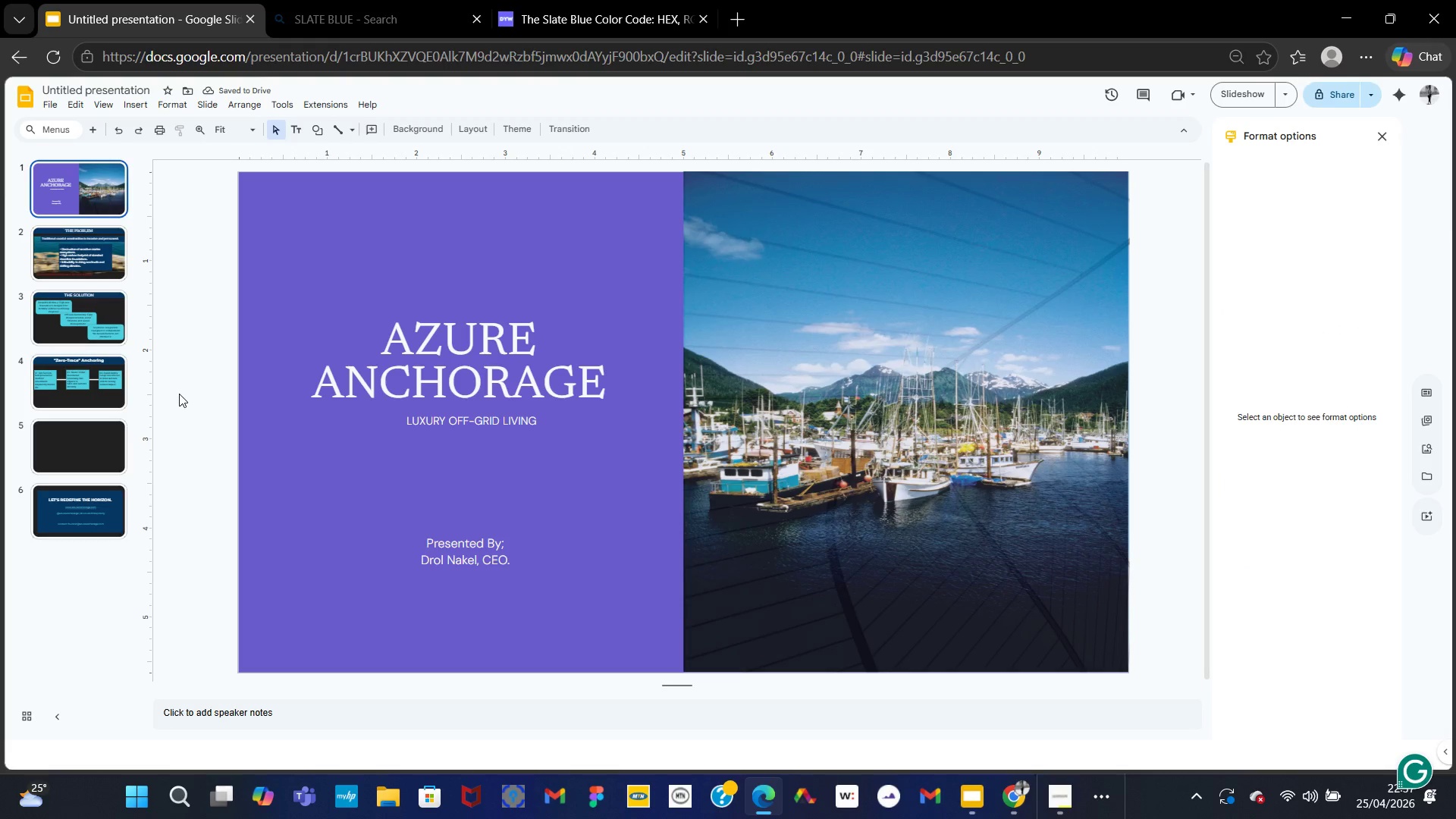 
left_click([88, 258])
 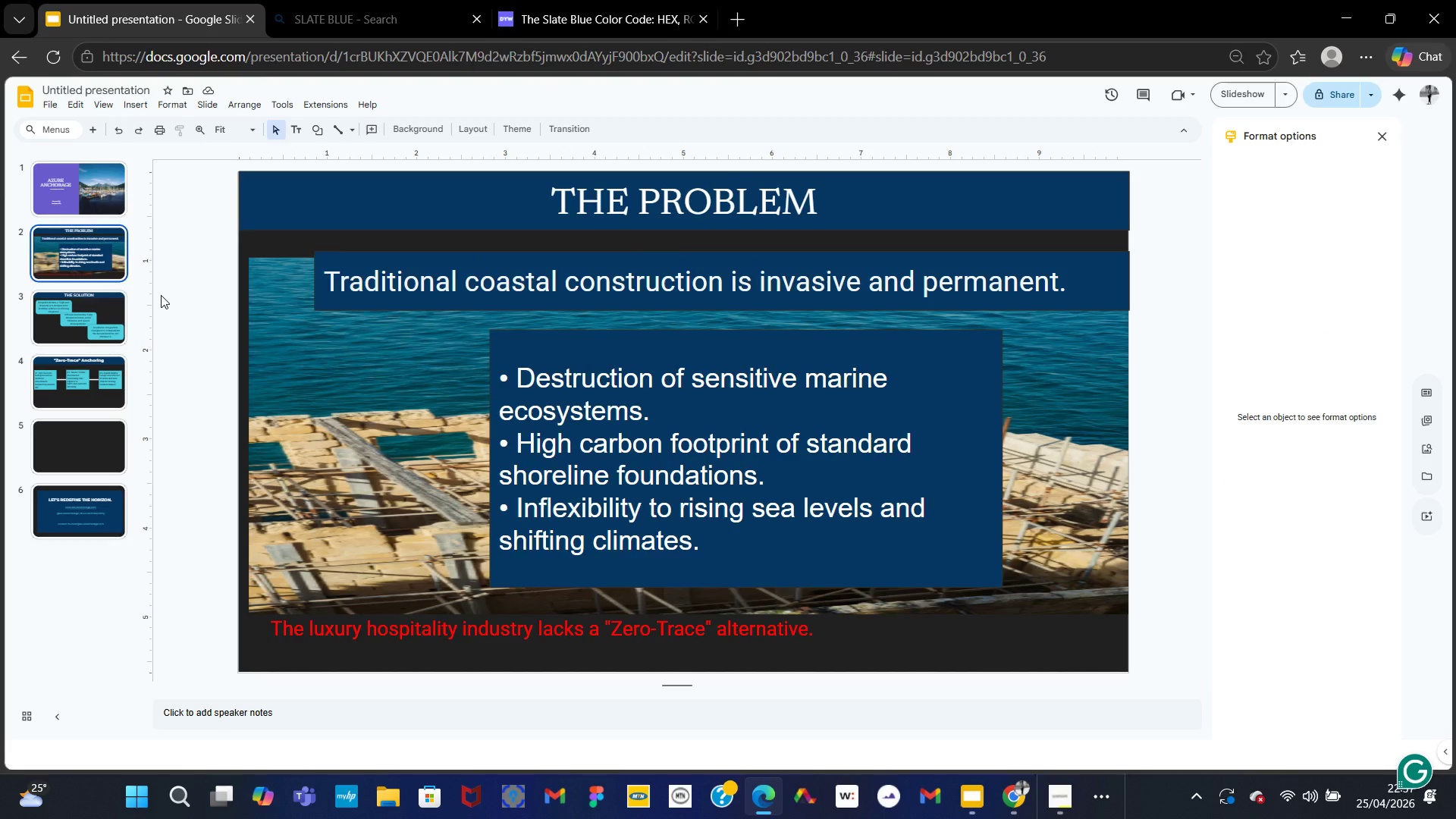 
left_click([334, 212])
 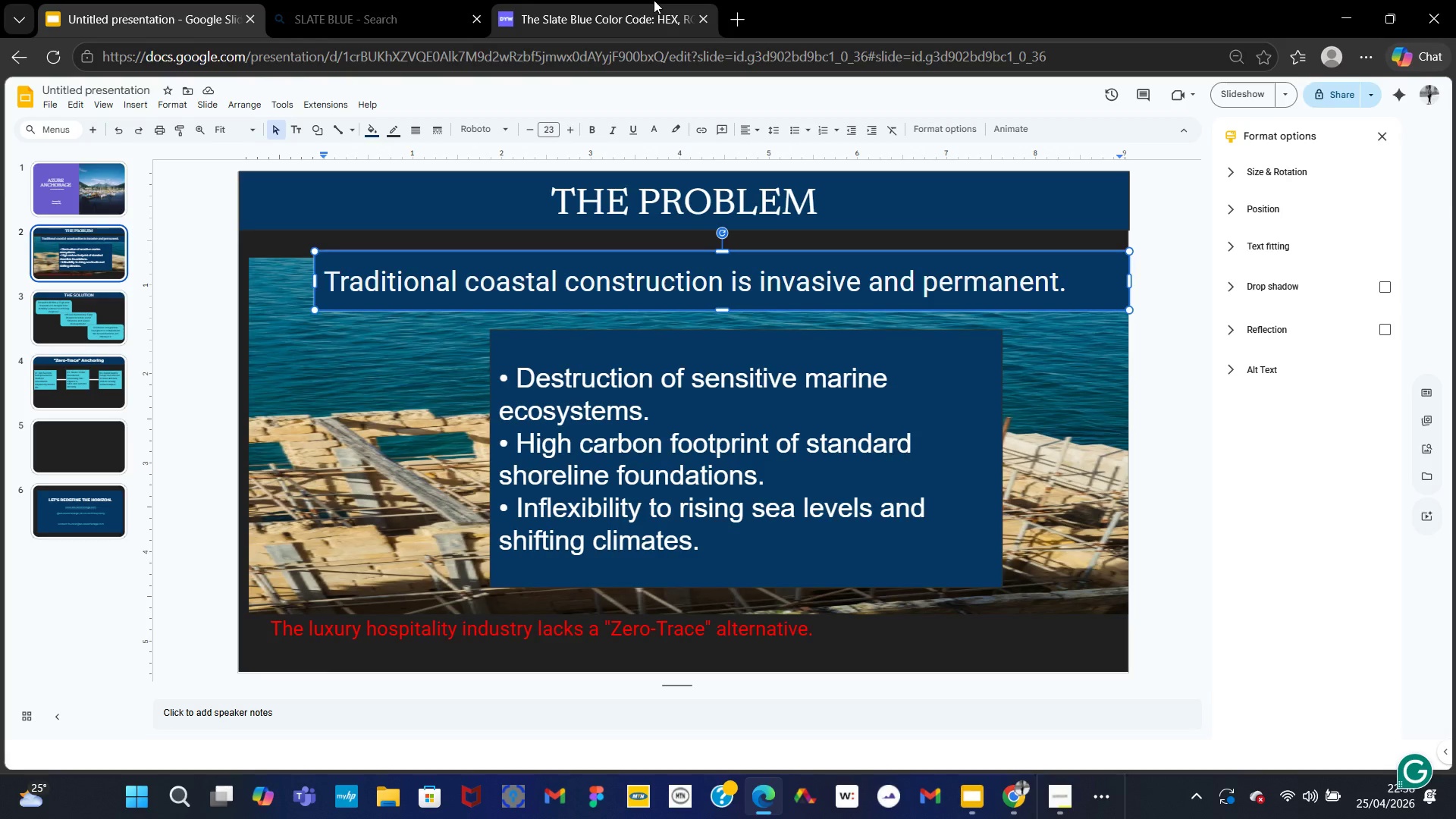 
left_click([654, 0])
 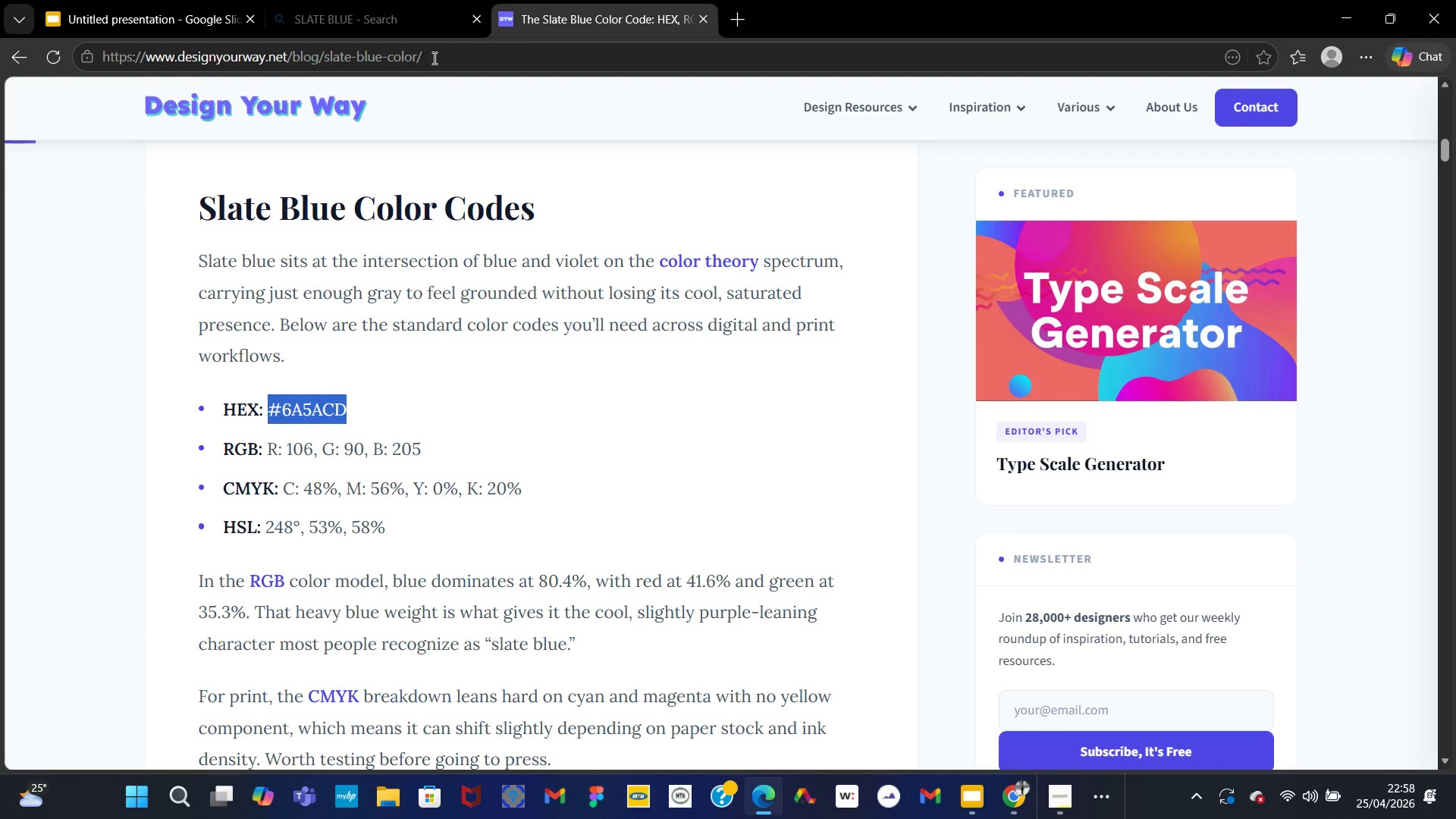 
double_click([434, 57])
 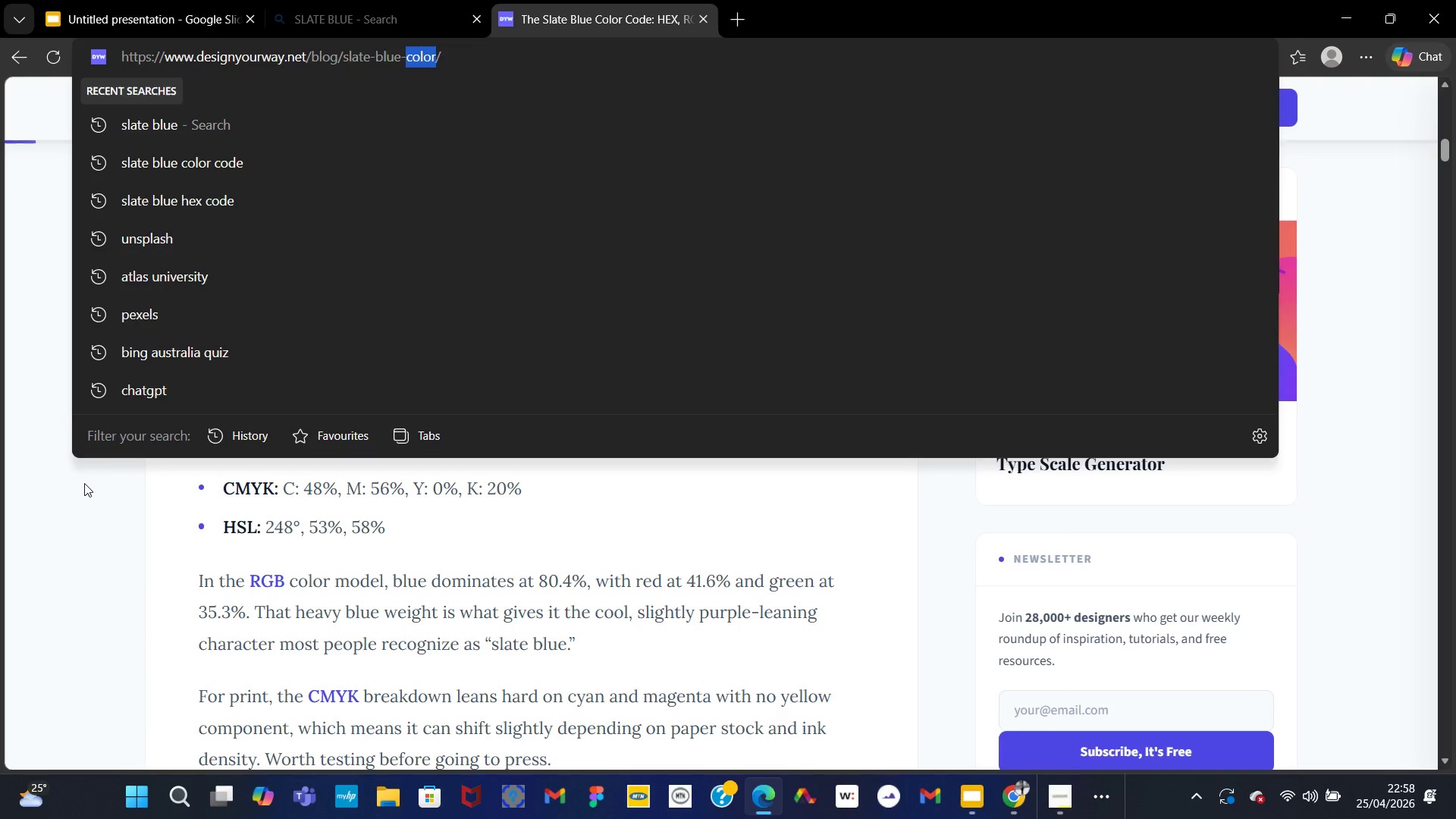 
left_click([98, 510])
 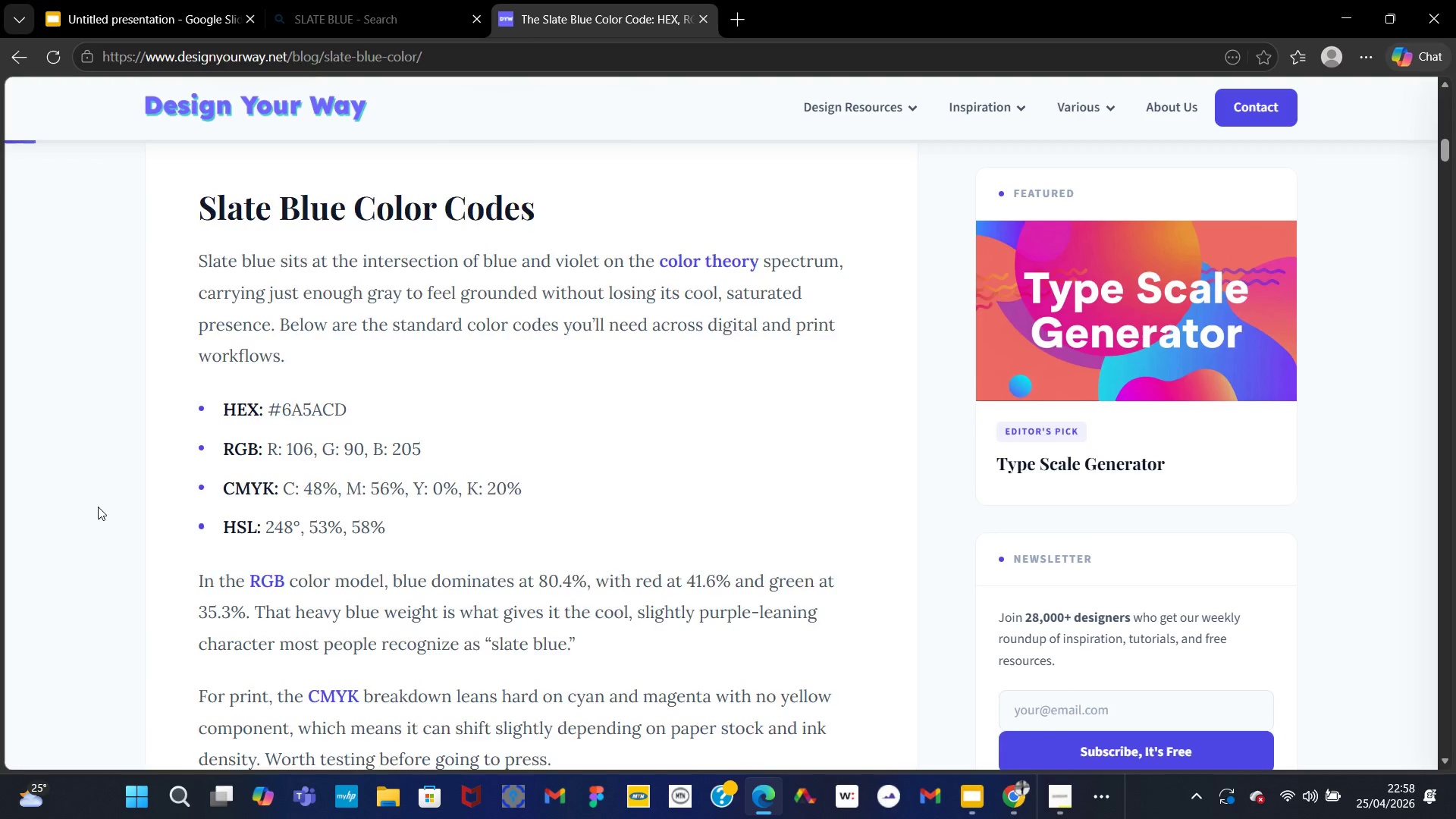 
scroll: coordinate [120, 445], scroll_direction: down, amount: 11.0
 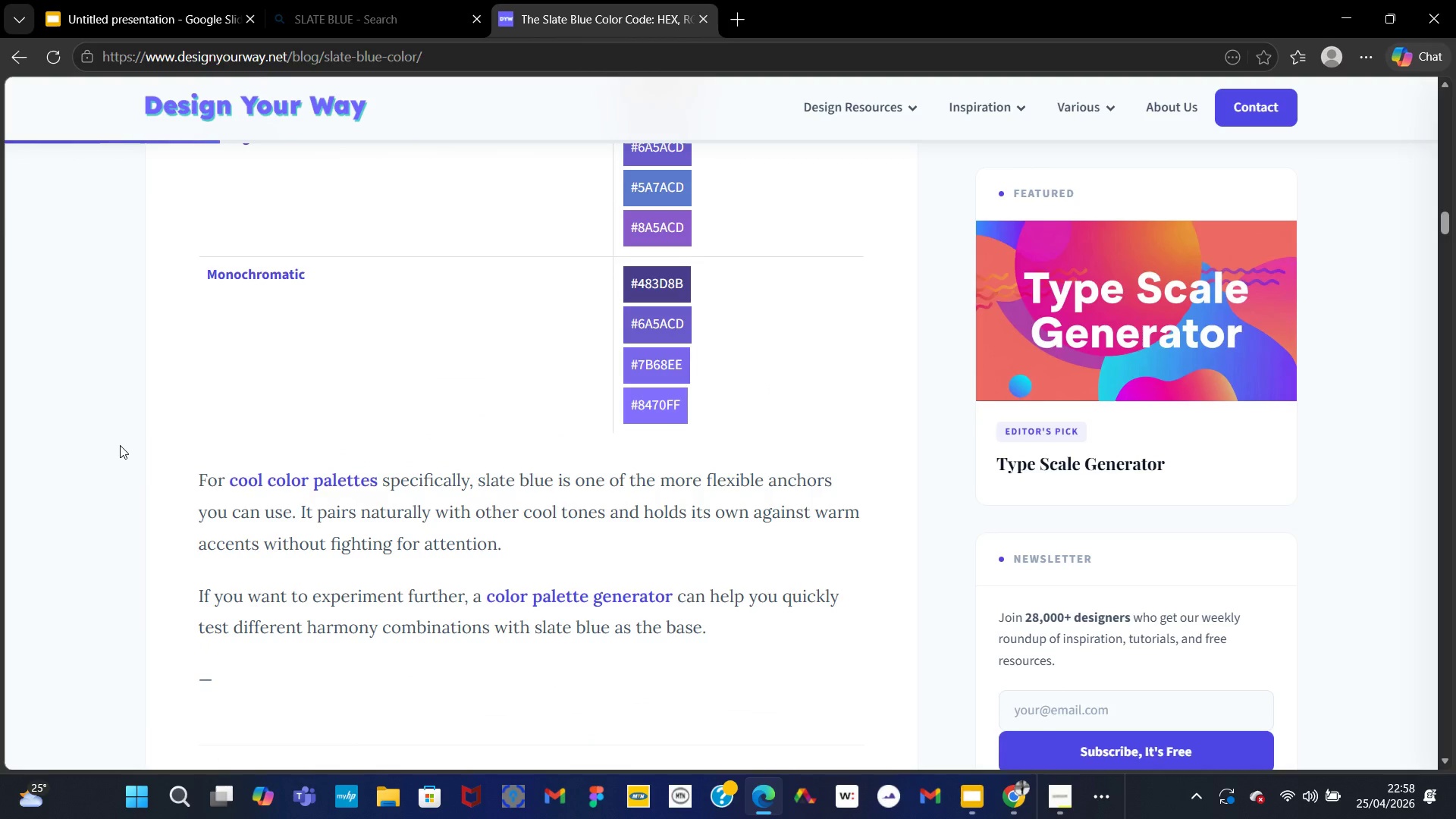 
scroll: coordinate [120, 445], scroll_direction: up, amount: 4.0
 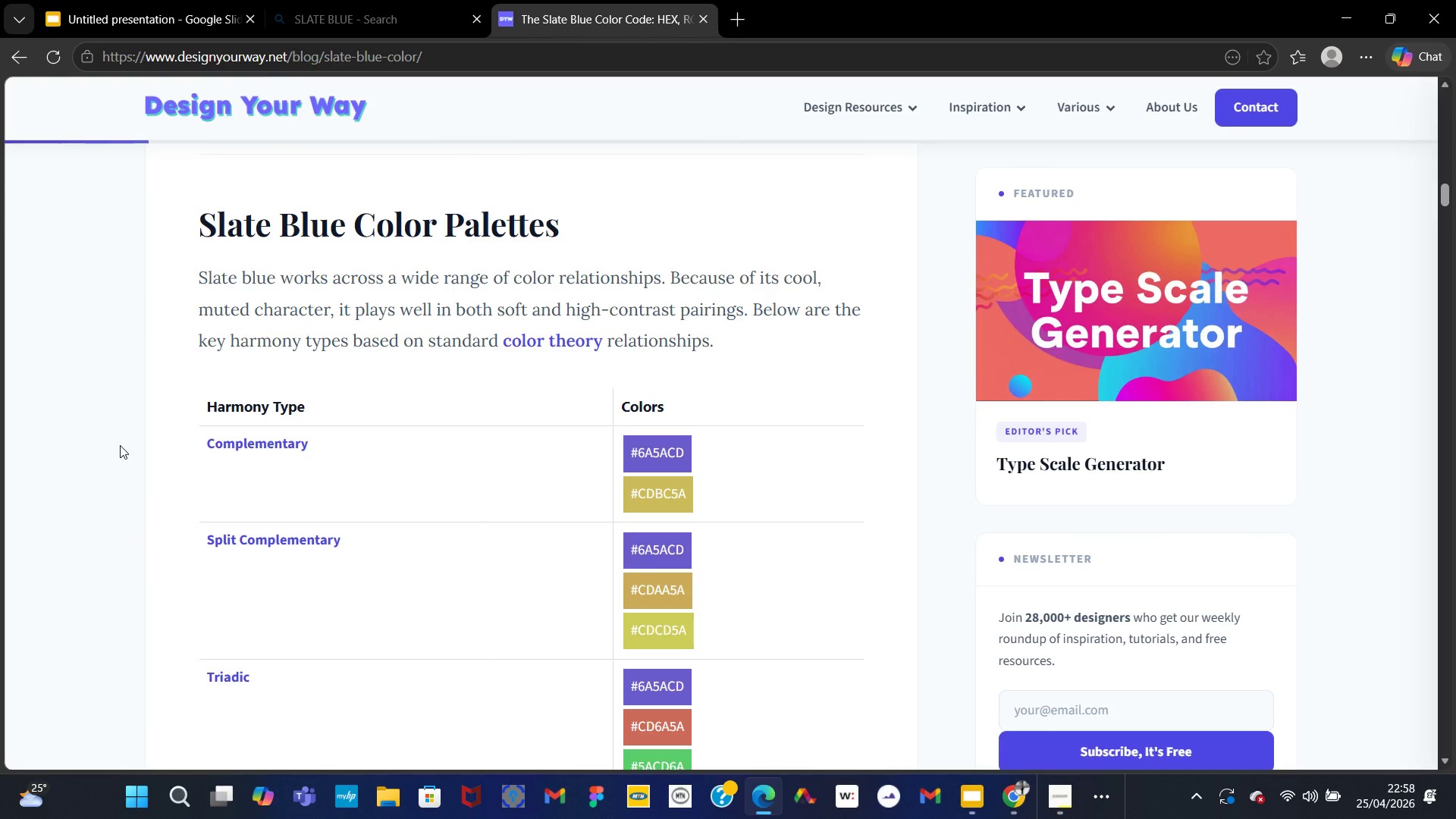 
scroll: coordinate [127, 435], scroll_direction: down, amount: 6.0
 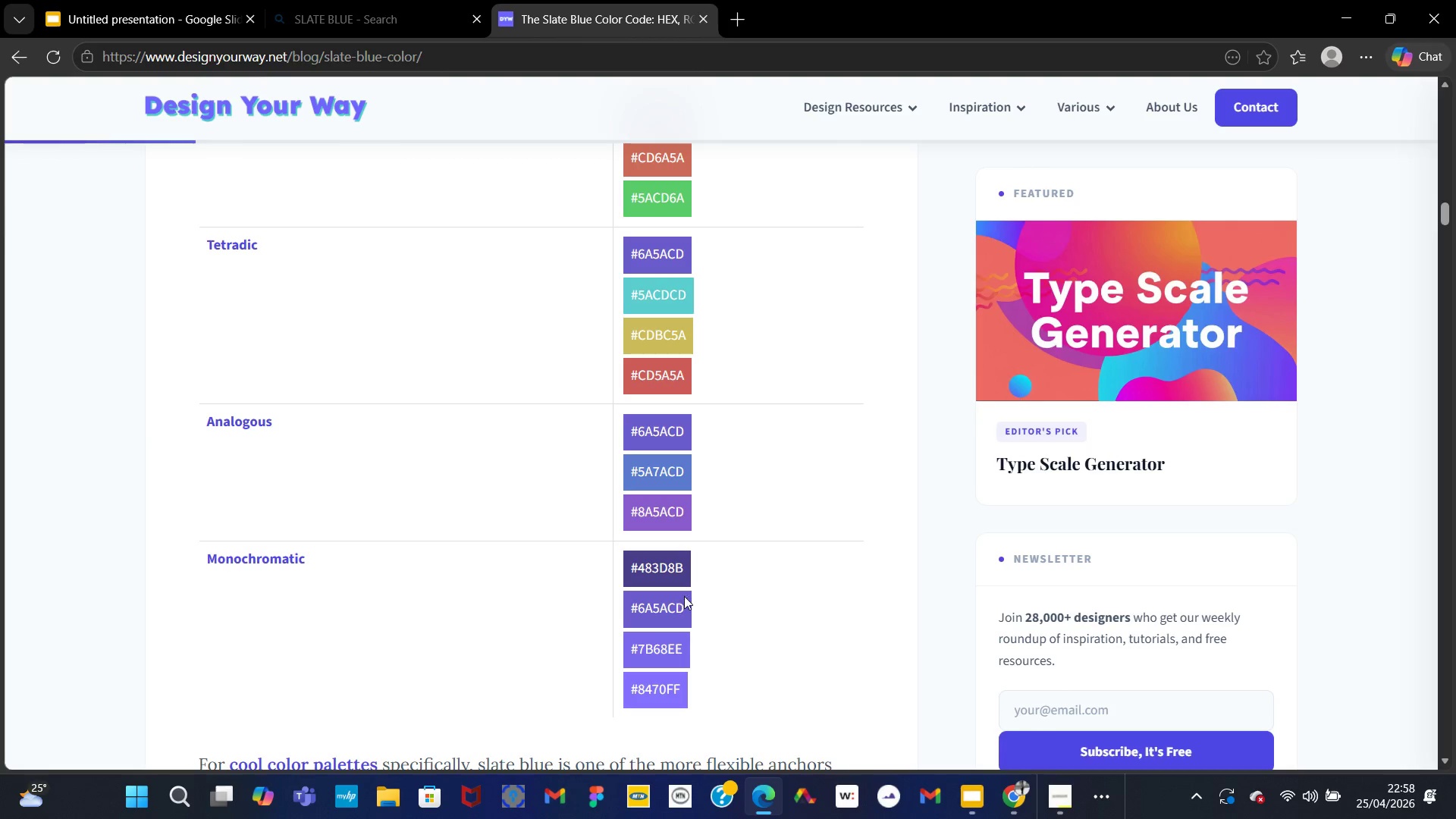 
wait(5.96)
 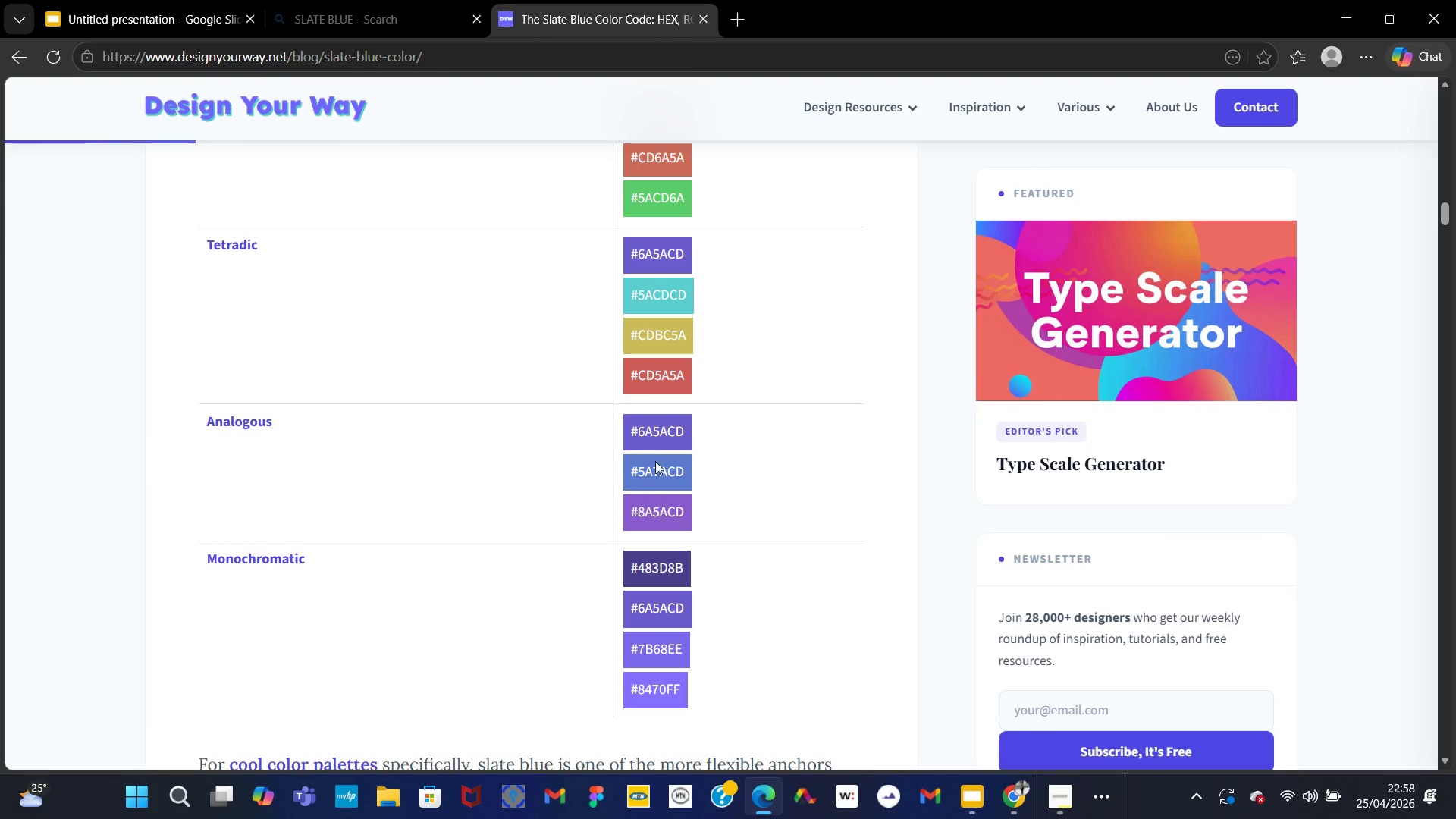 
scroll: coordinate [685, 594], scroll_direction: up, amount: 7.0
 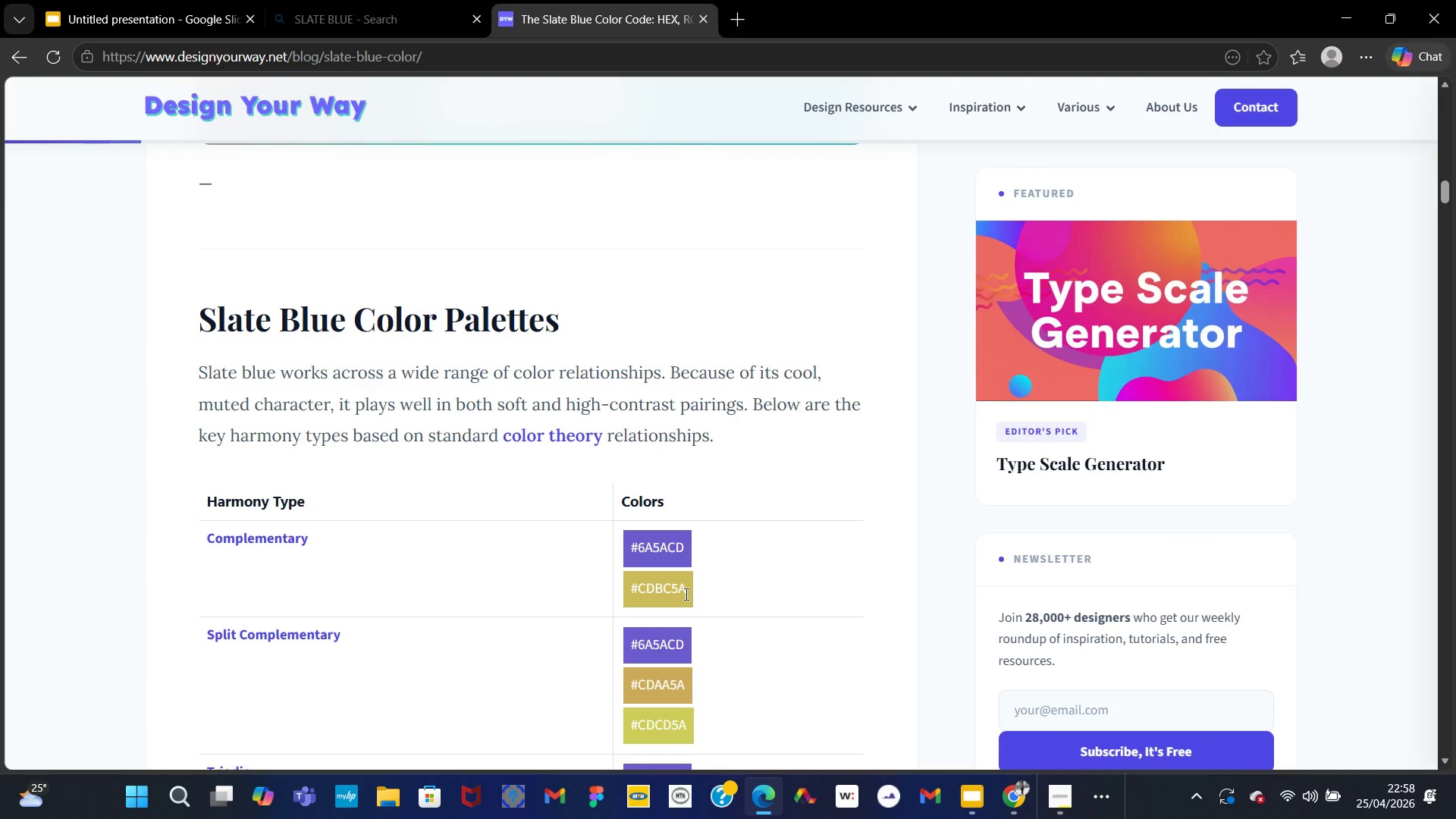 
wait(6.68)
 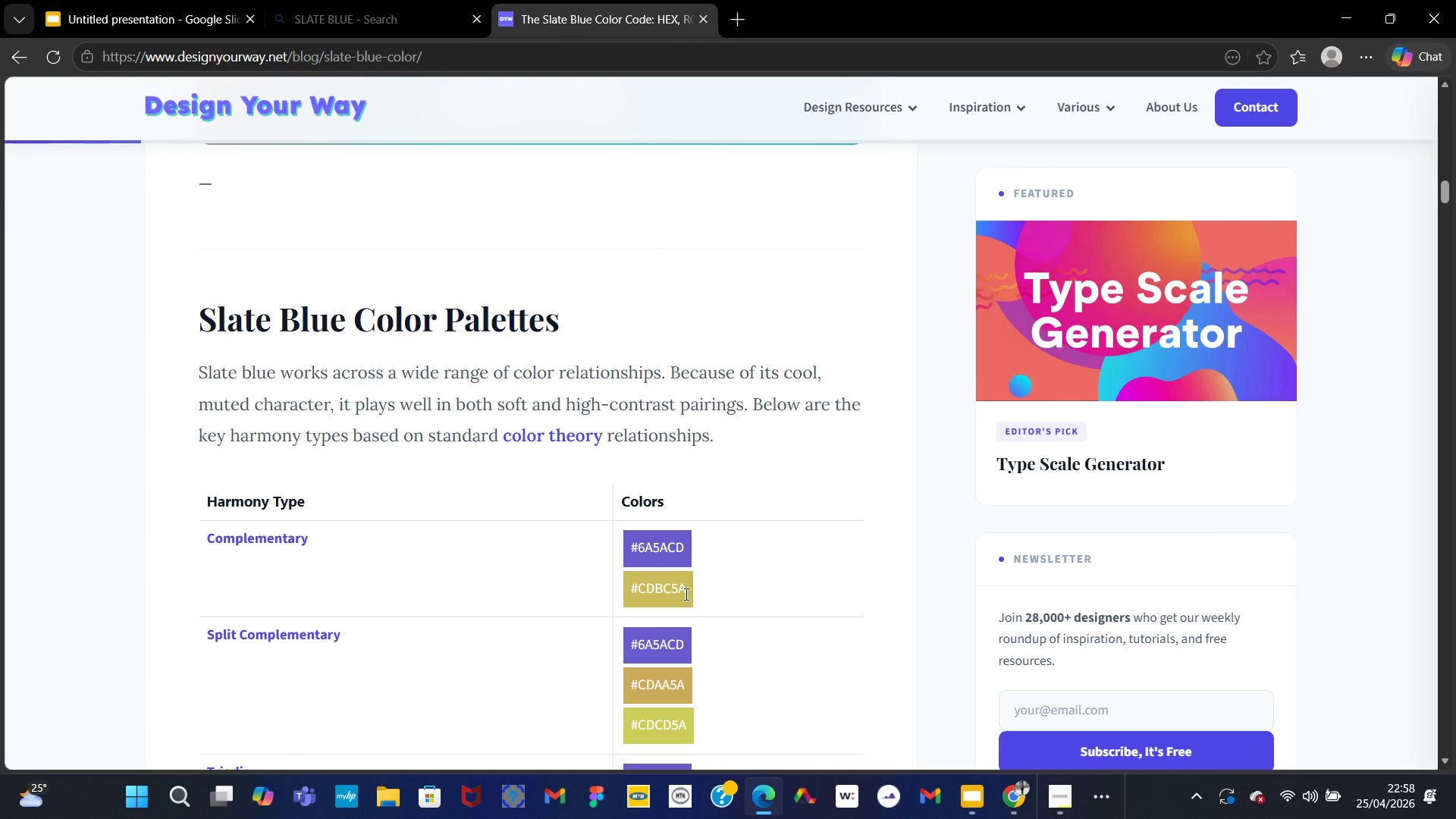 
scroll: coordinate [713, 551], scroll_direction: down, amount: 22.0
 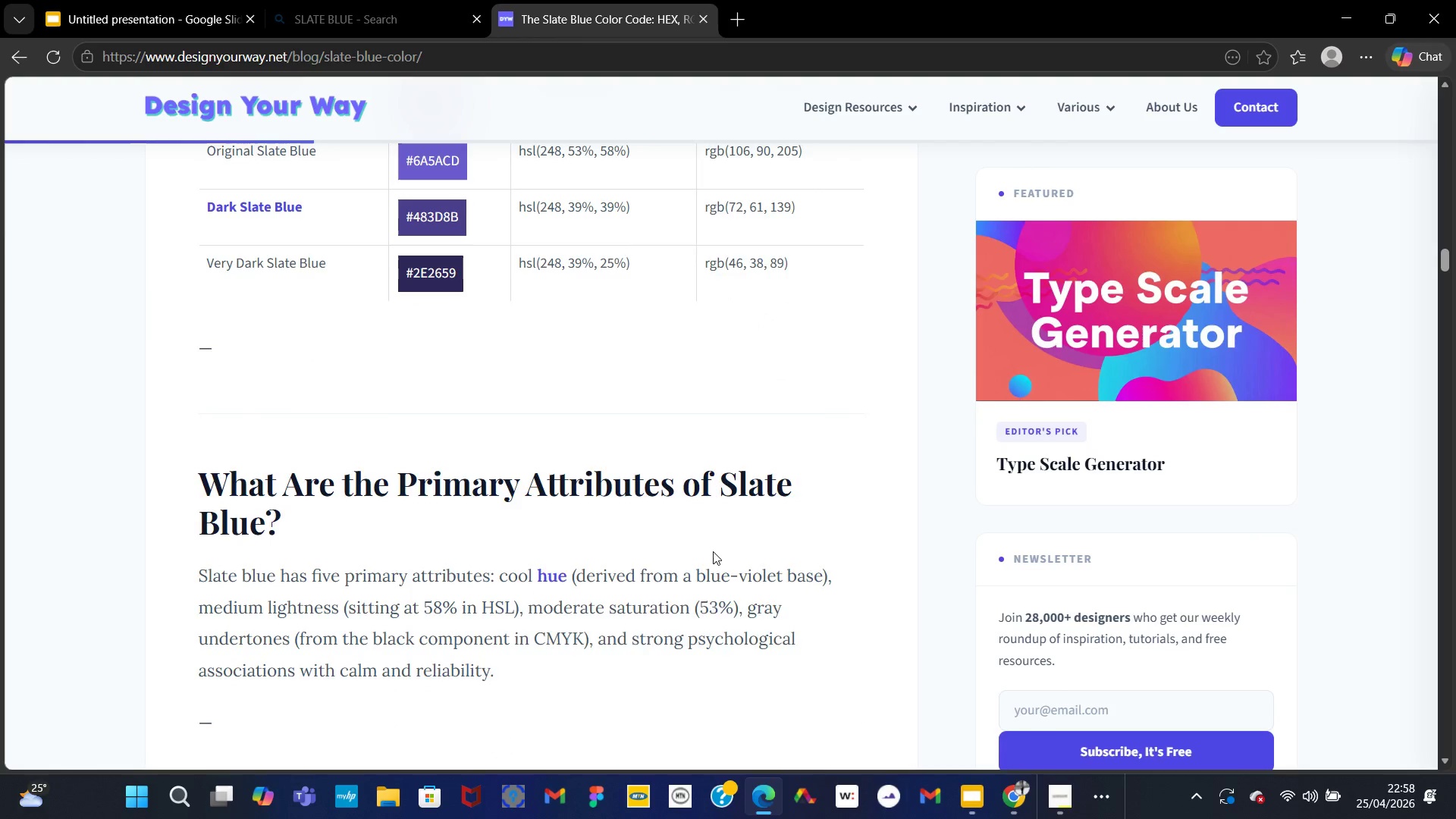 
scroll: coordinate [713, 551], scroll_direction: up, amount: 6.0